 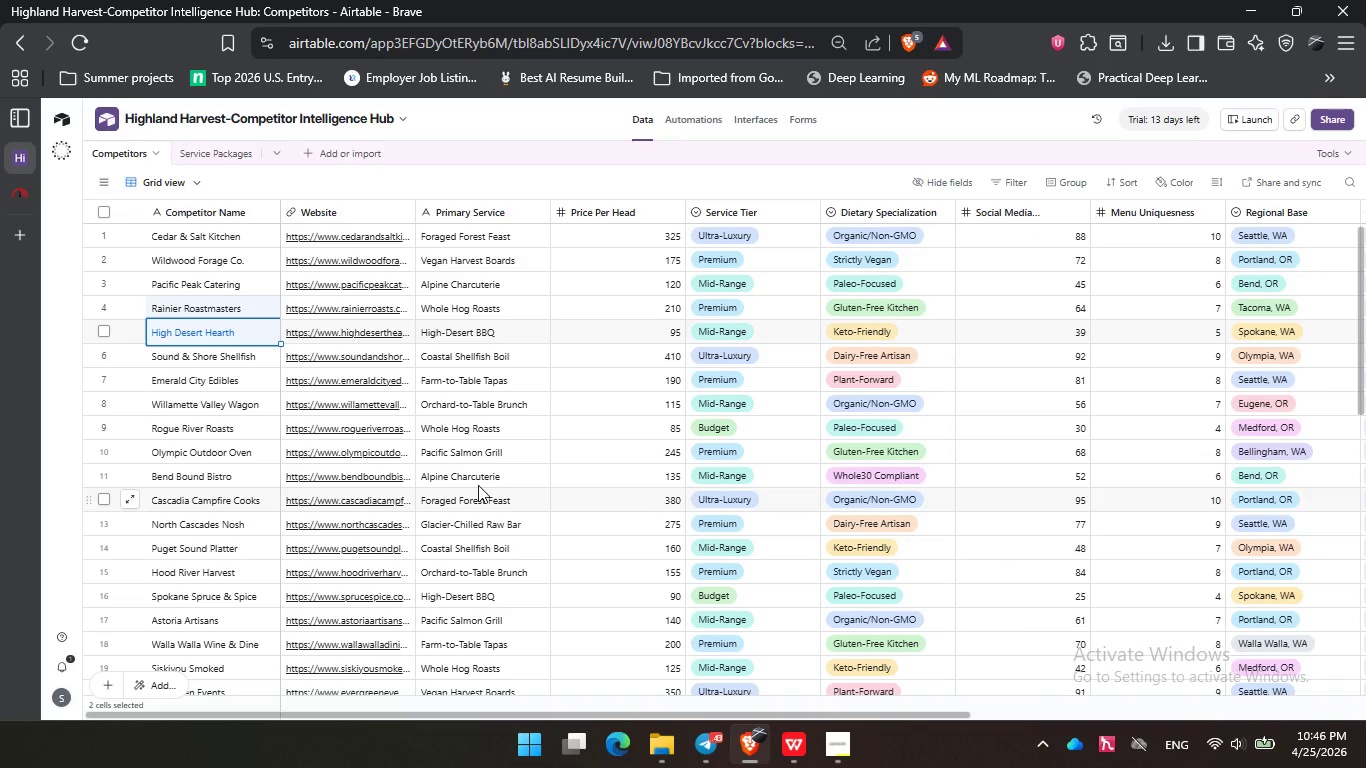 
left_click([174, 306])
 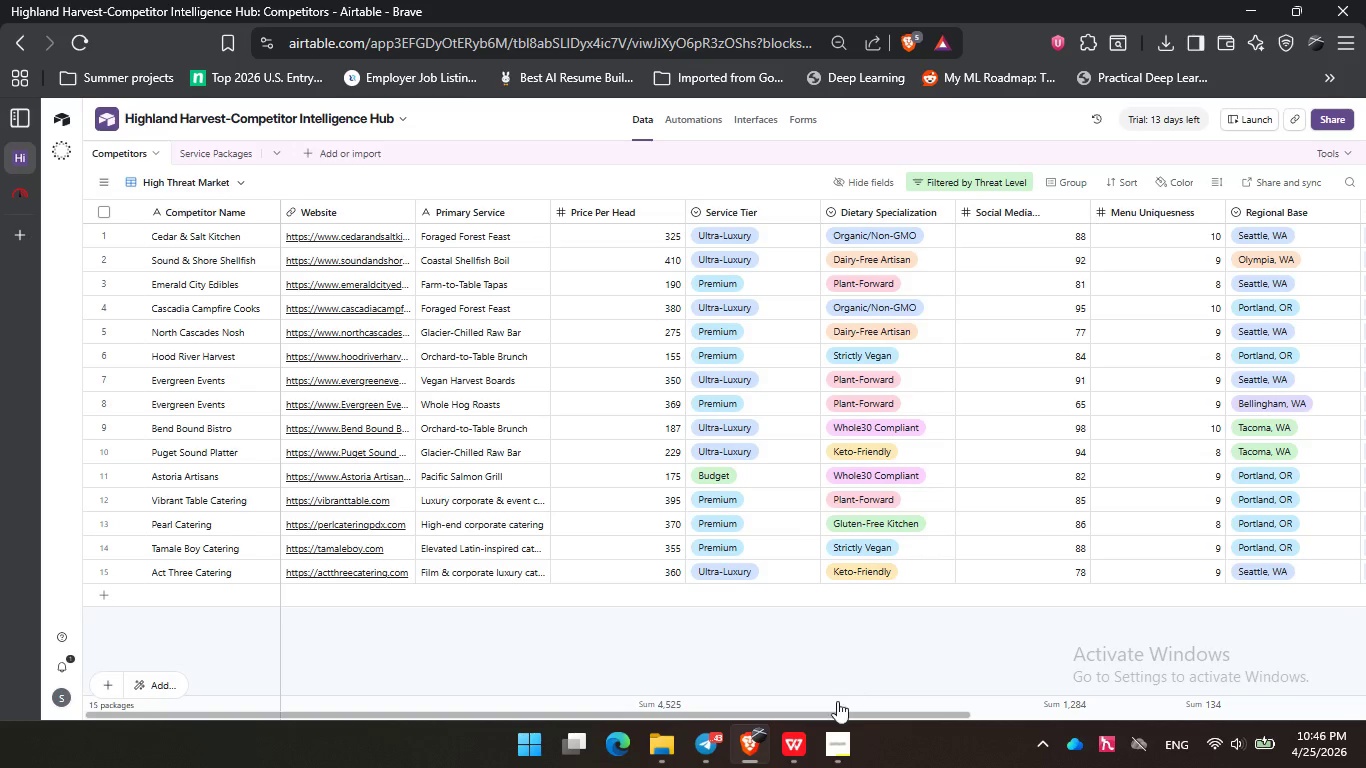 
left_click_drag(start_coordinate=[831, 715], to_coordinate=[1249, 694])
 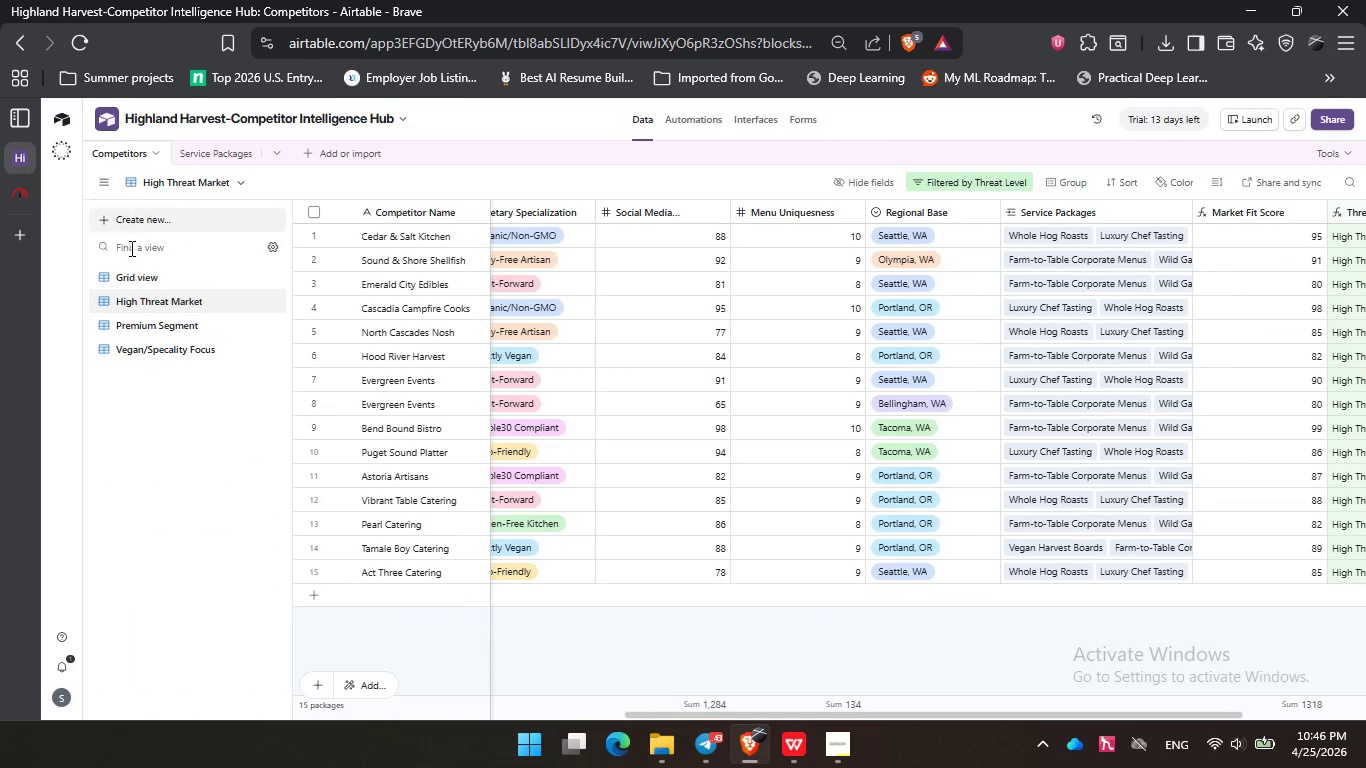 
left_click([155, 327])
 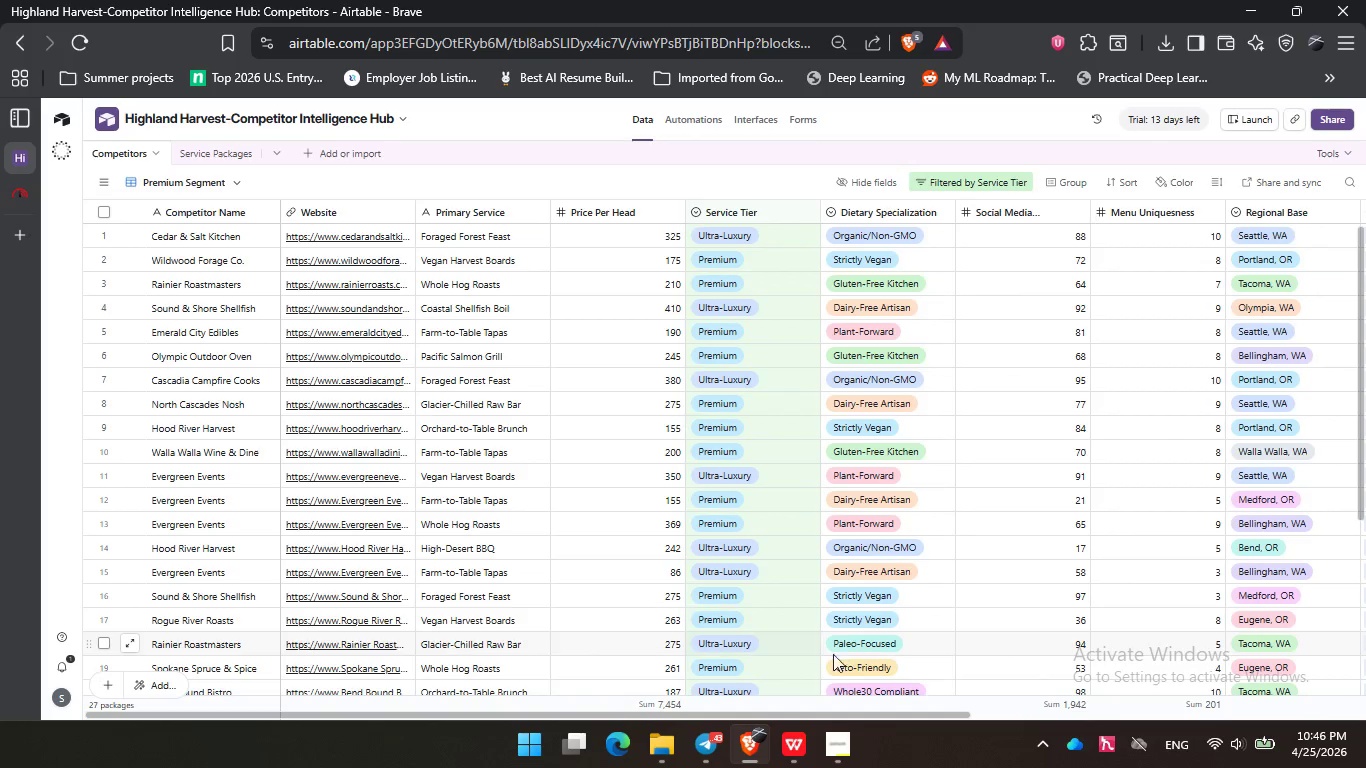 
left_click_drag(start_coordinate=[703, 714], to_coordinate=[1121, 703])
 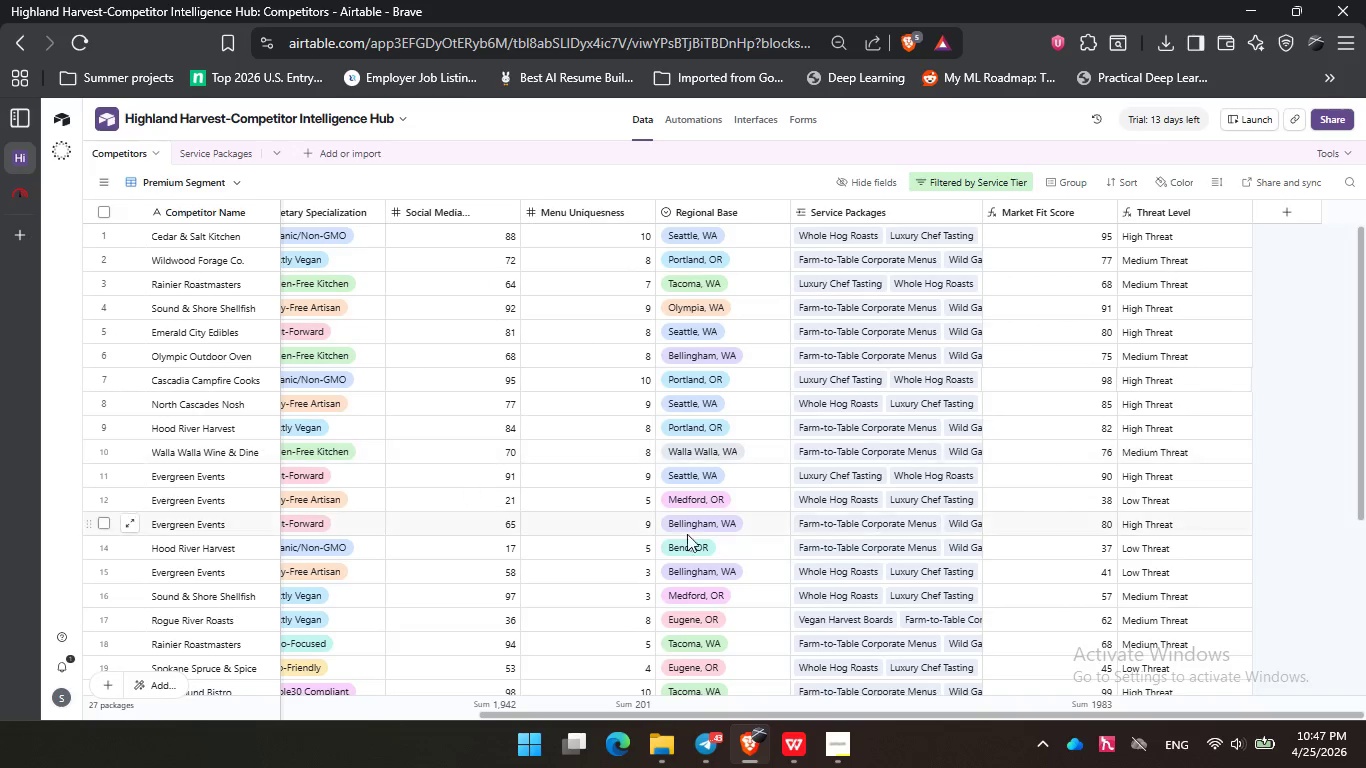 
wait(5.95)
 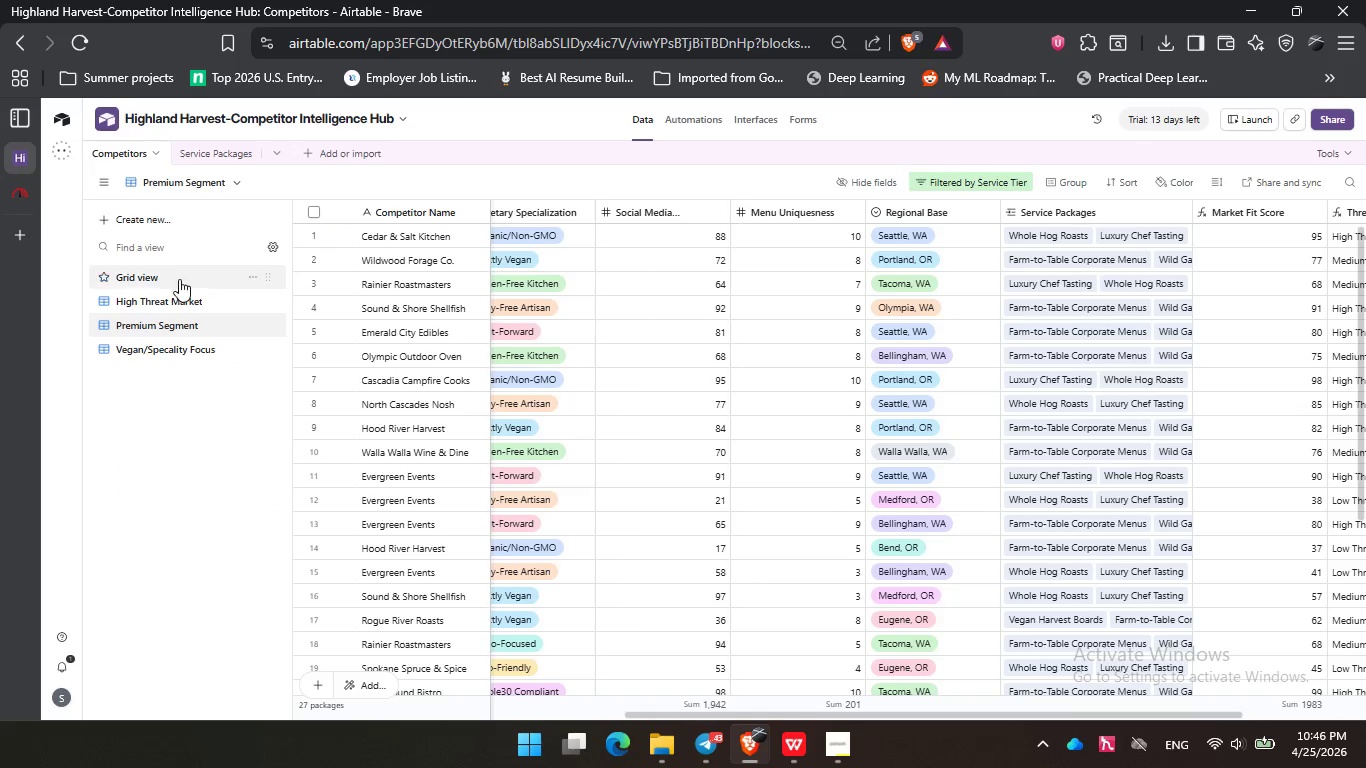 
left_click_drag(start_coordinate=[866, 716], to_coordinate=[468, 632])
 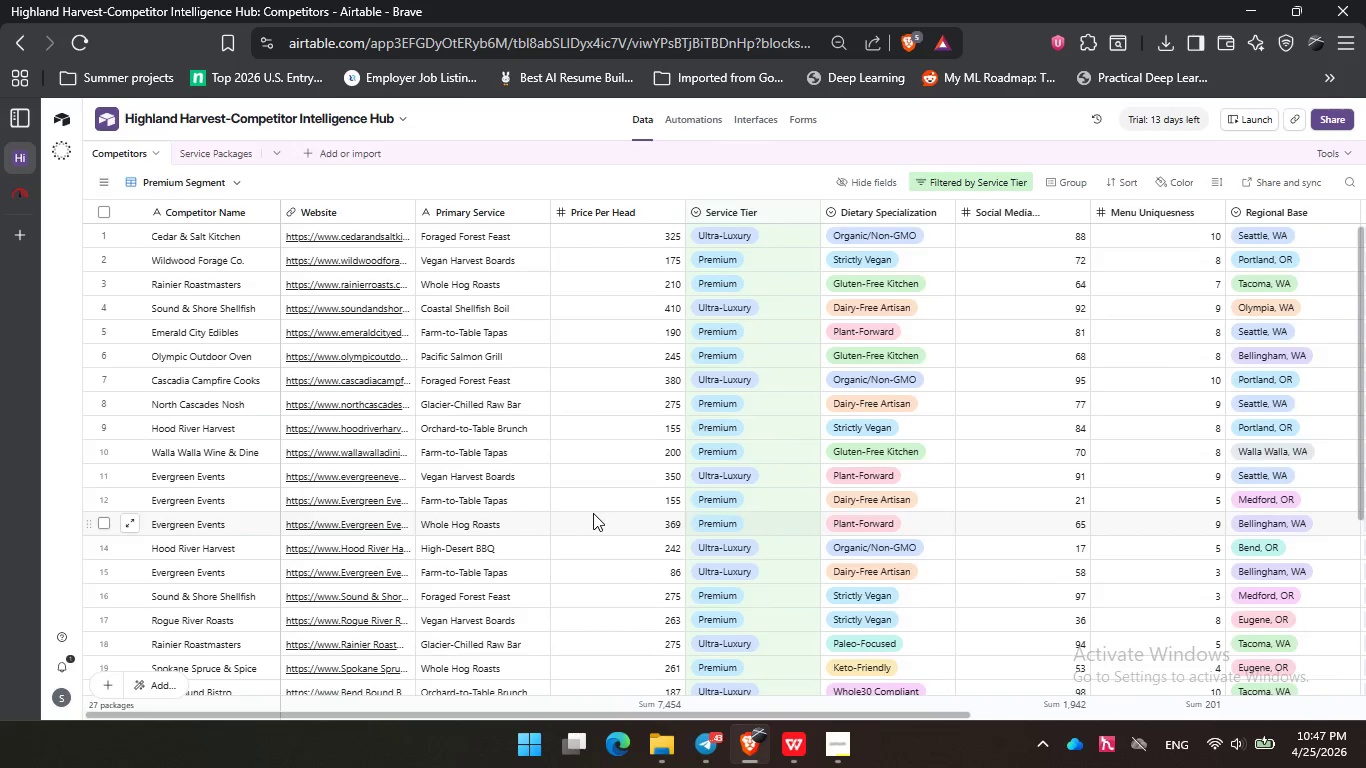 
scroll: coordinate [596, 513], scroll_direction: up, amount: 5.0
 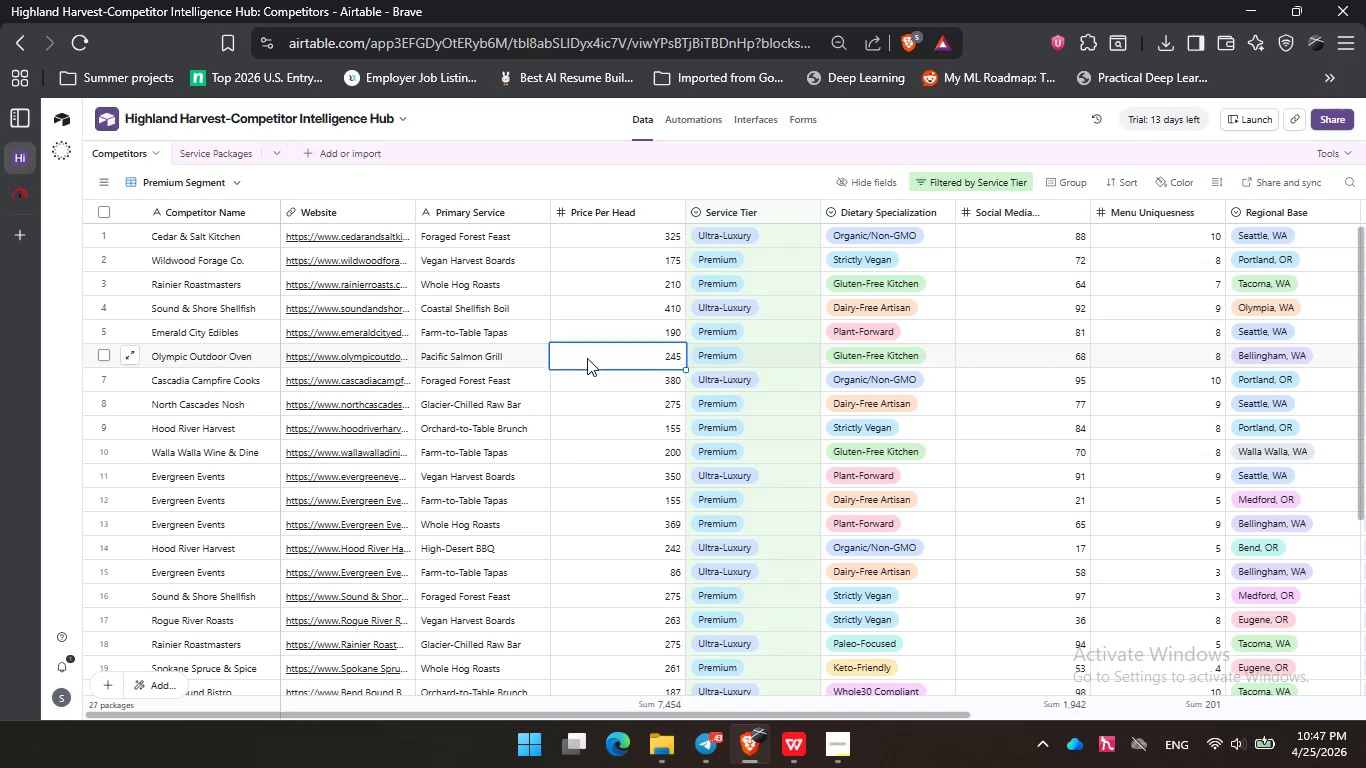 
left_click([587, 358])
 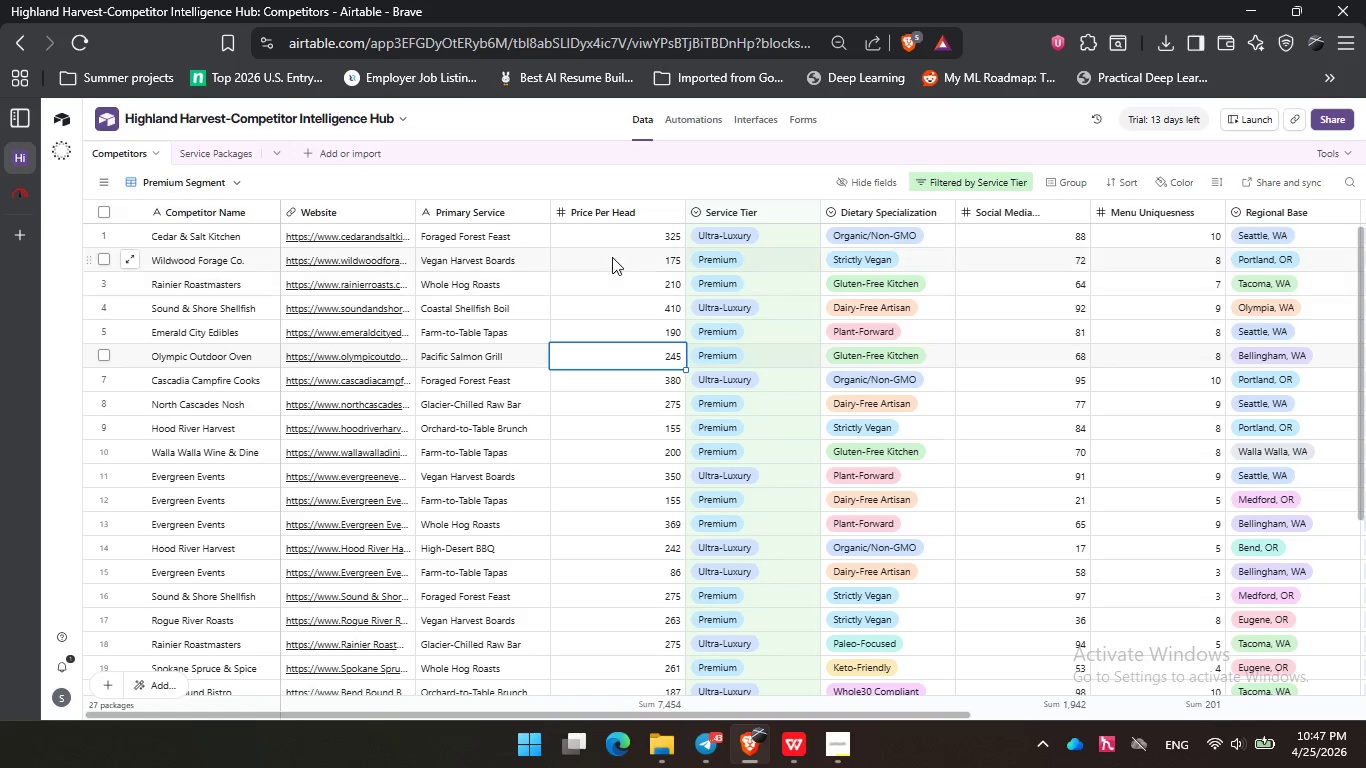 
left_click([612, 257])
 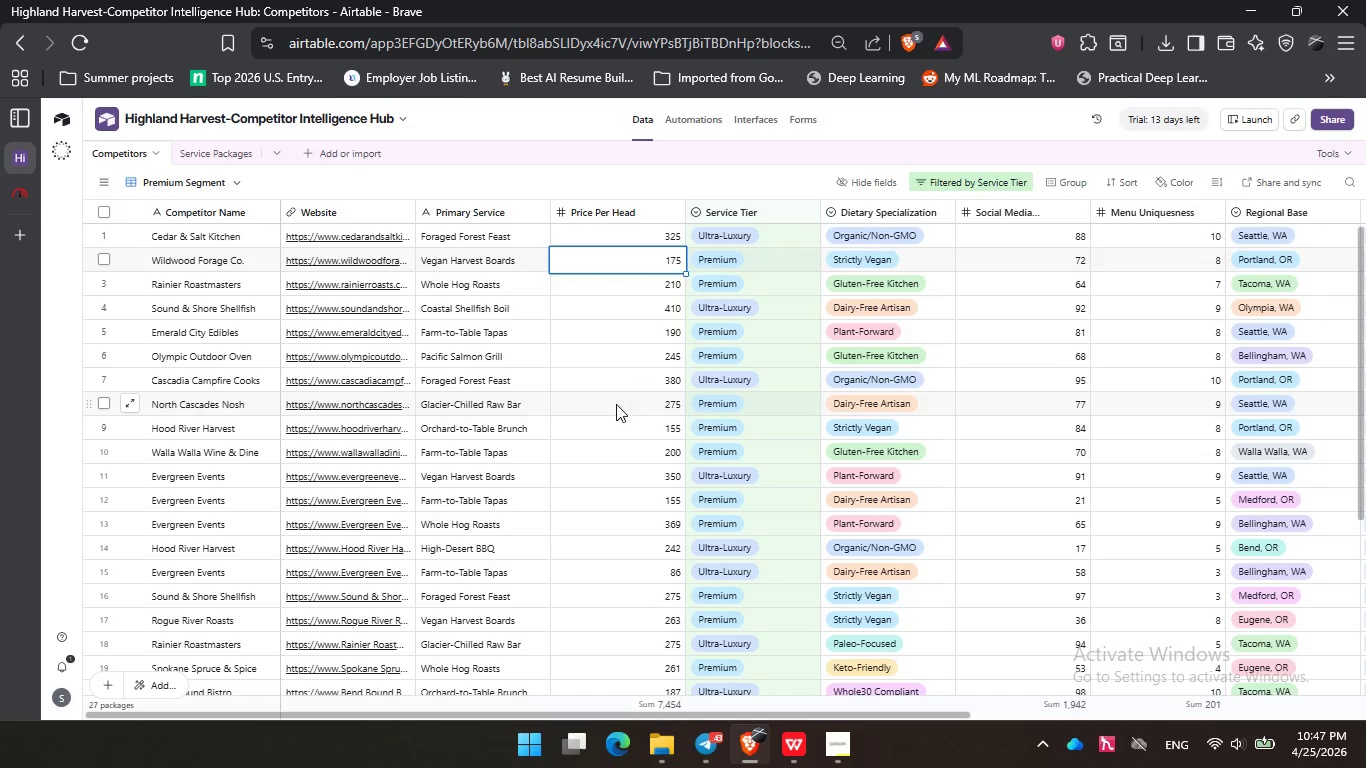 
left_click([616, 404])
 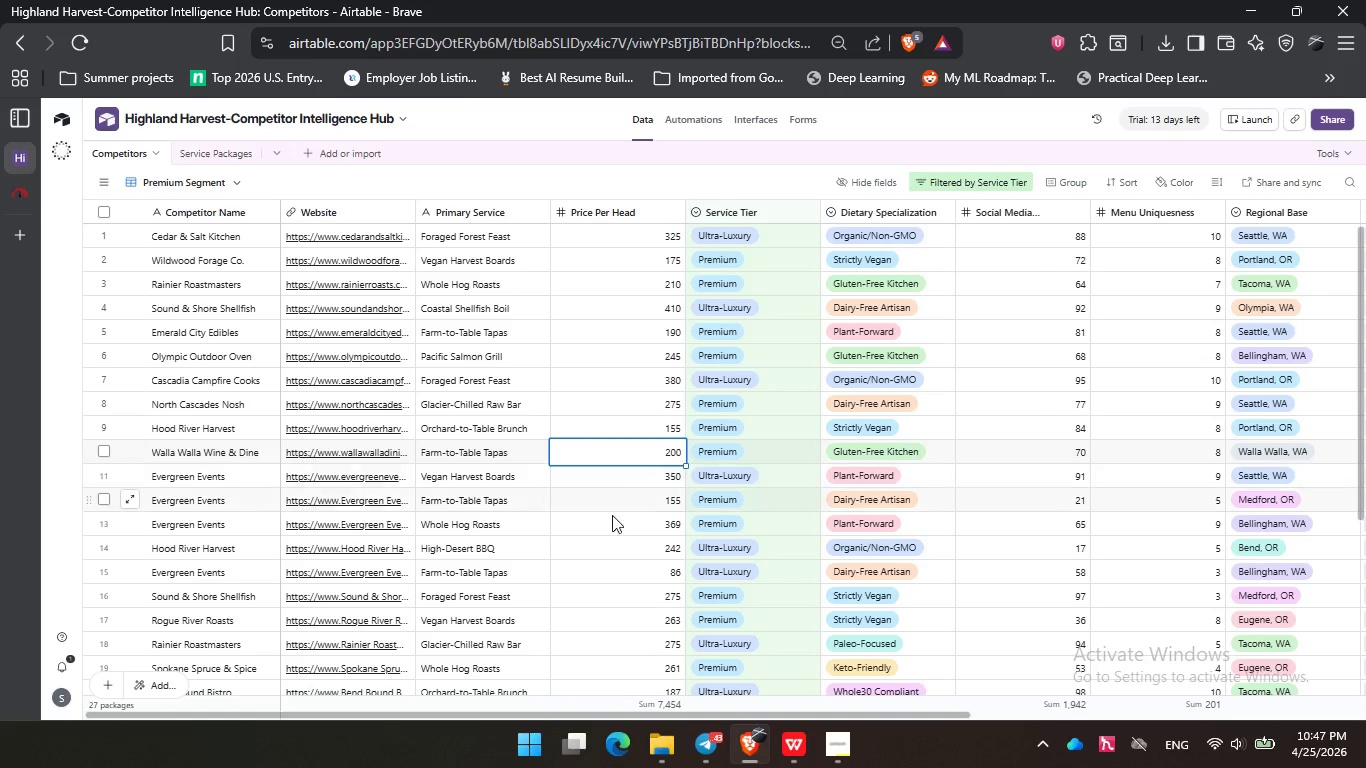 
left_click([611, 523])
 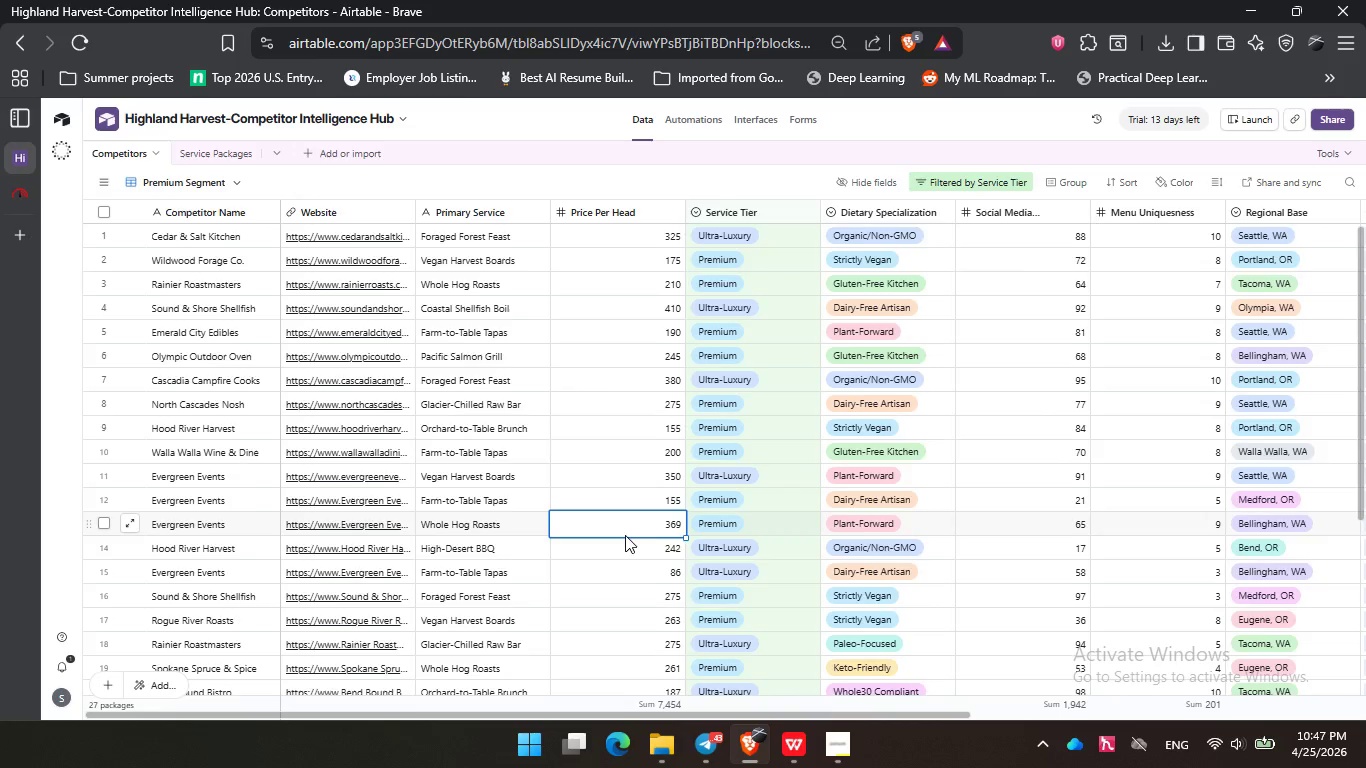 
left_click([626, 495])
 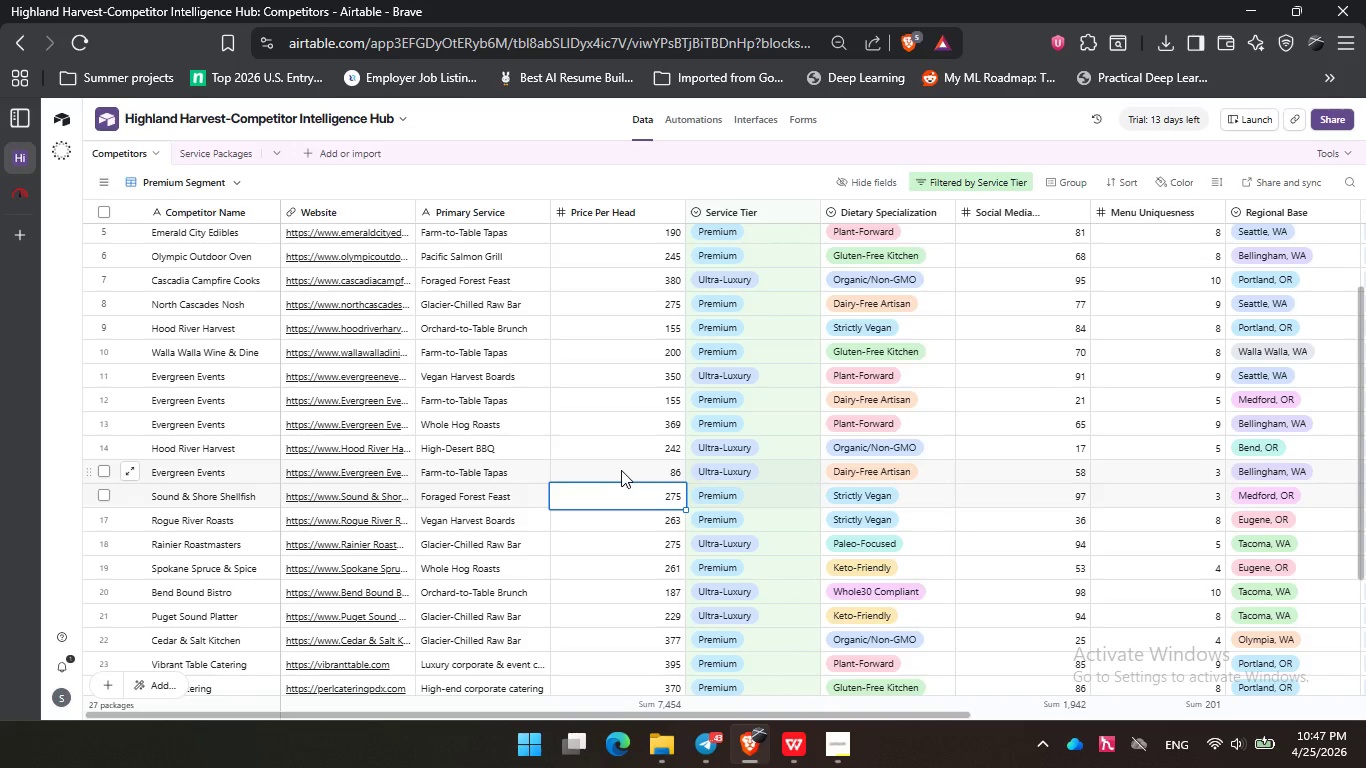 
scroll: coordinate [625, 535], scroll_direction: down, amount: 1.0
 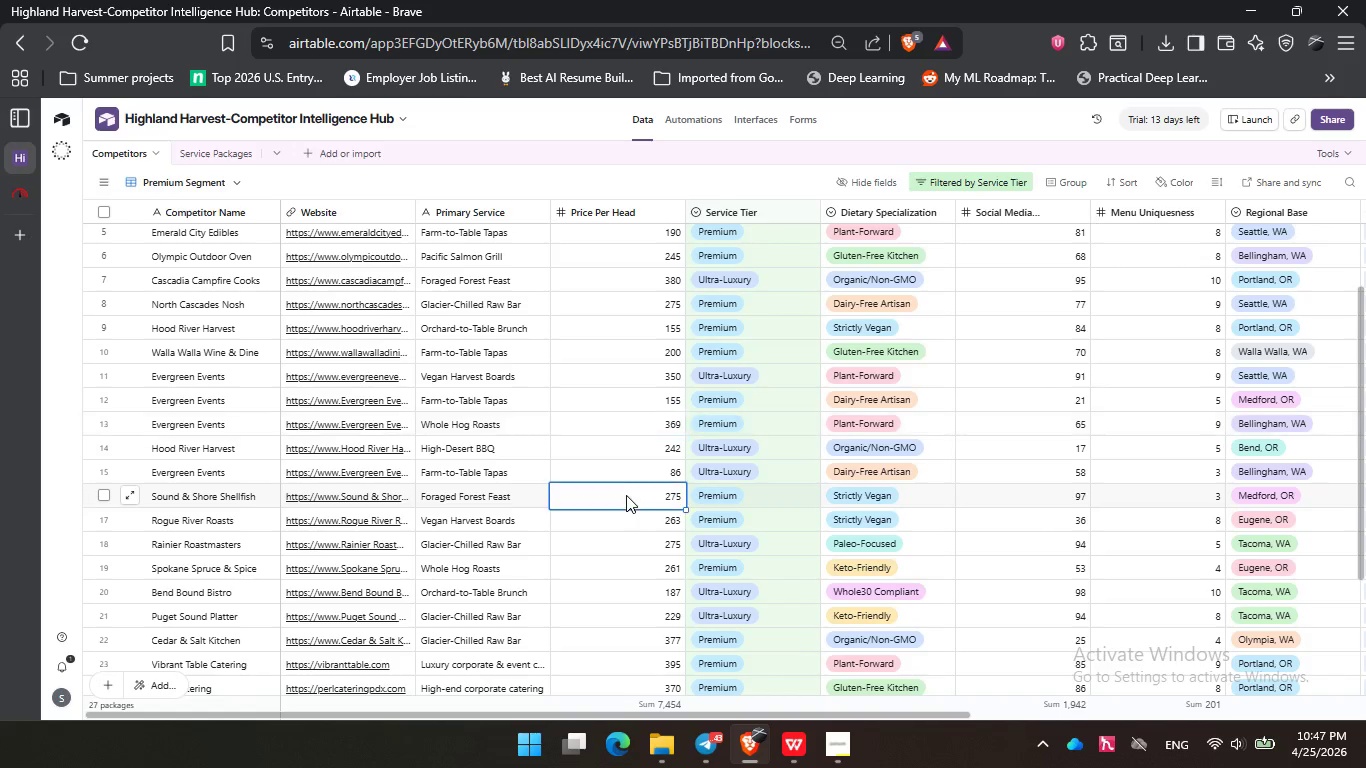 
left_click([621, 470])
 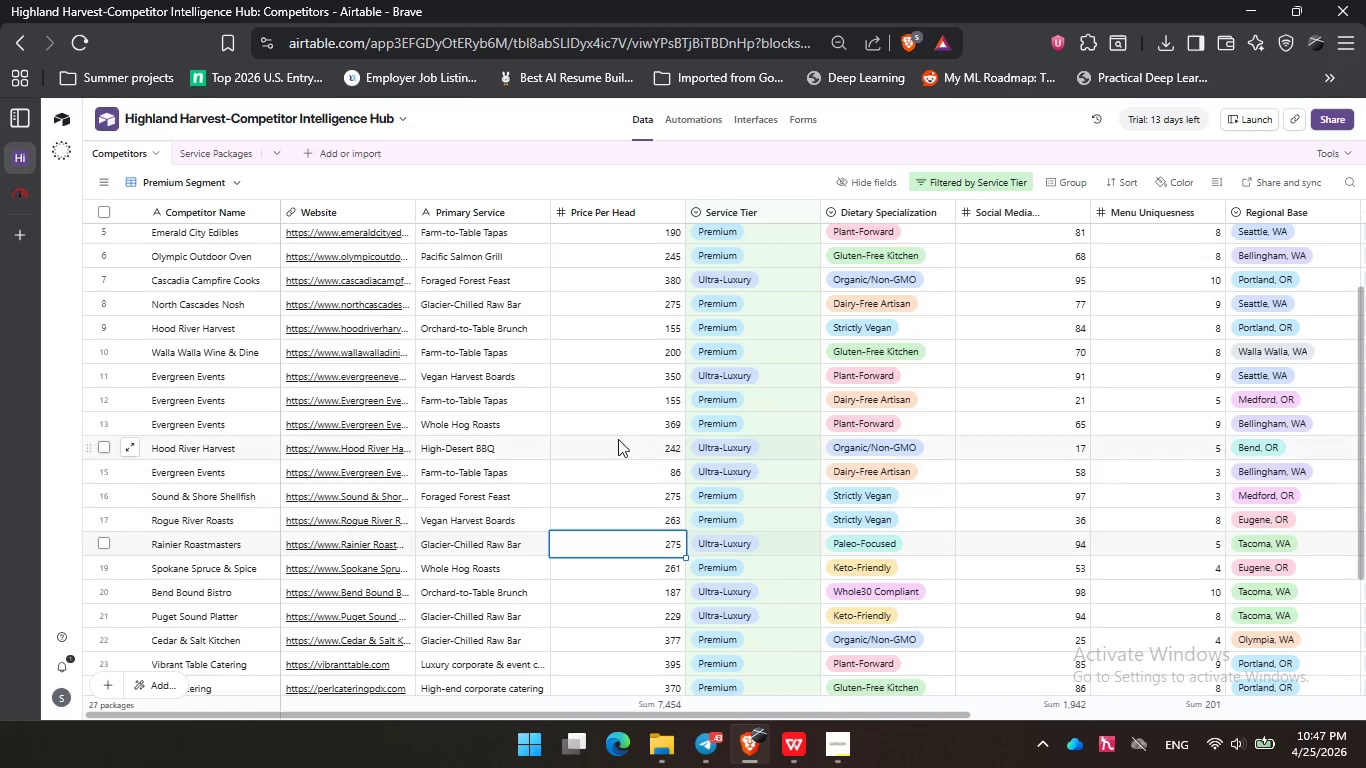 
scroll: coordinate [627, 425], scroll_direction: down, amount: 2.0
 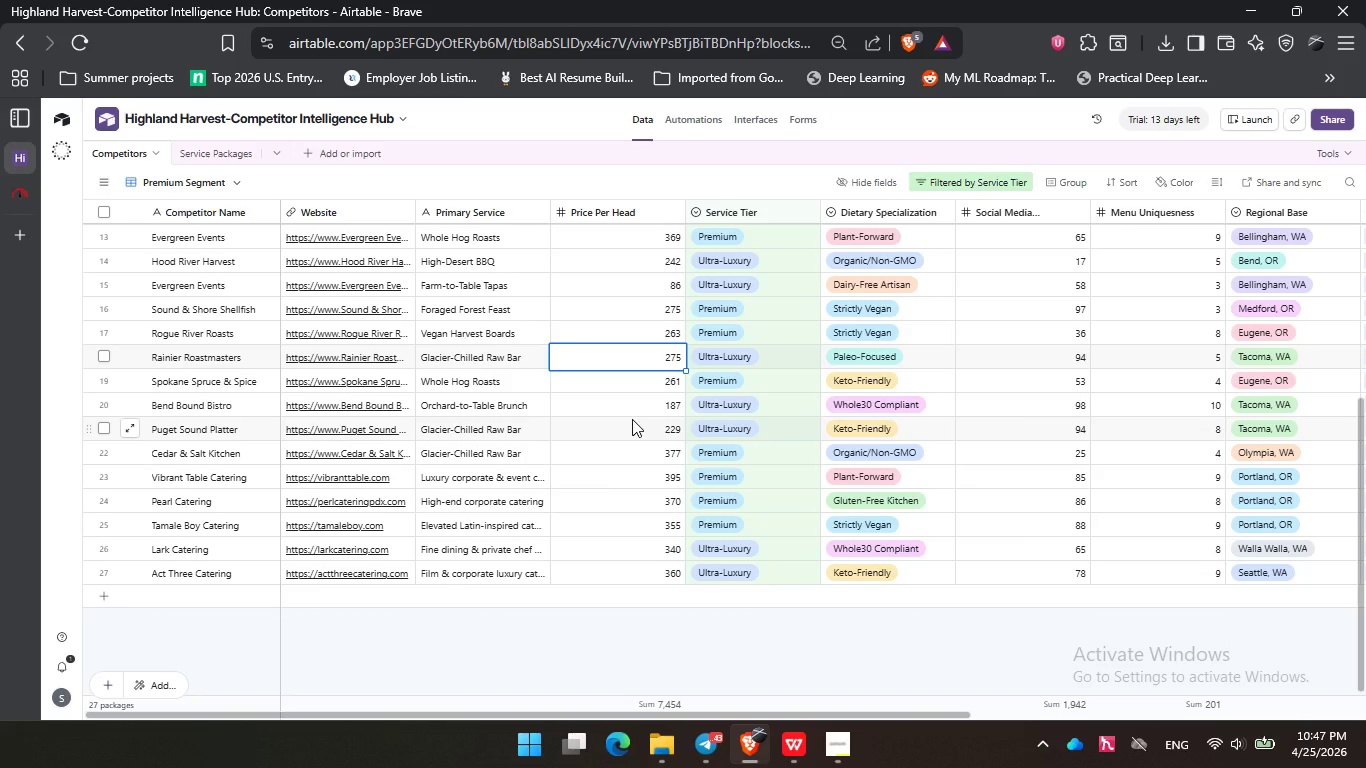 
left_click([632, 419])
 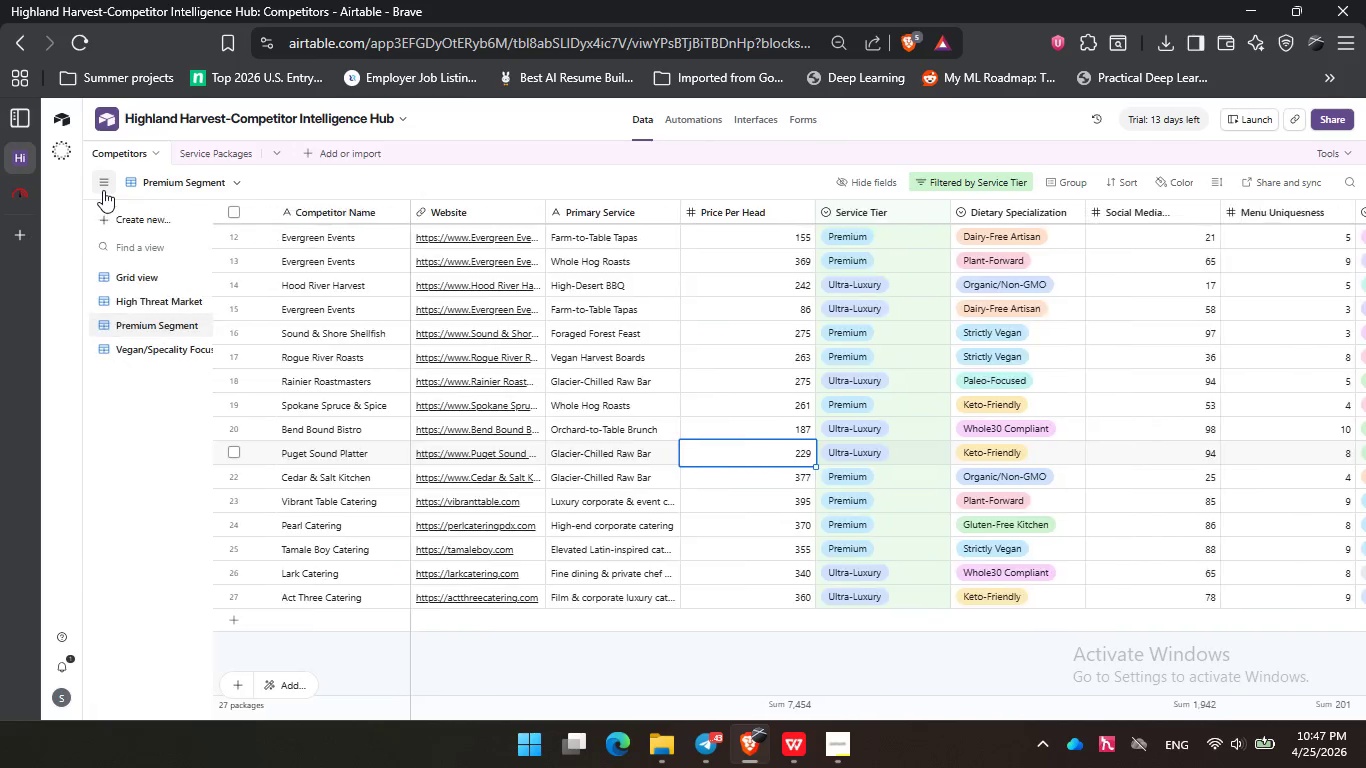 
left_click([167, 354])
 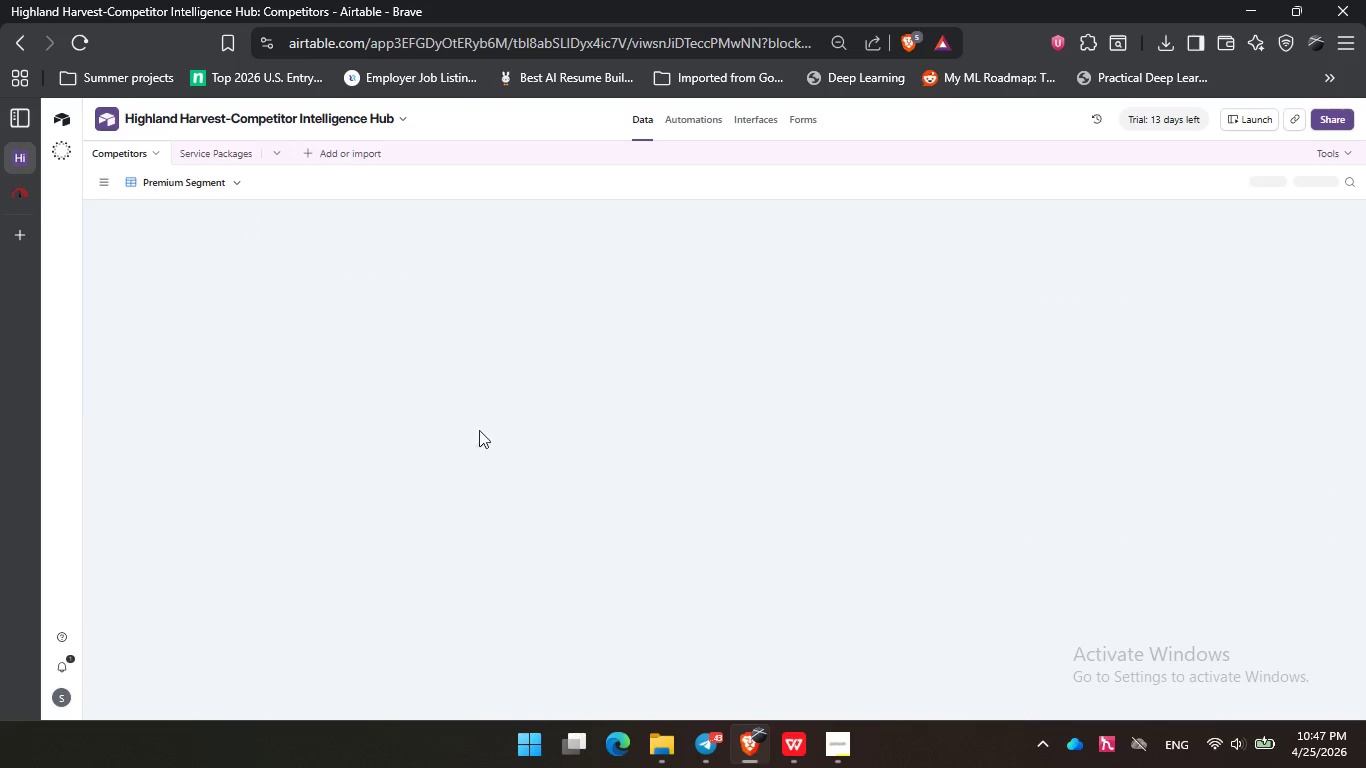 
mouse_move([542, 418])
 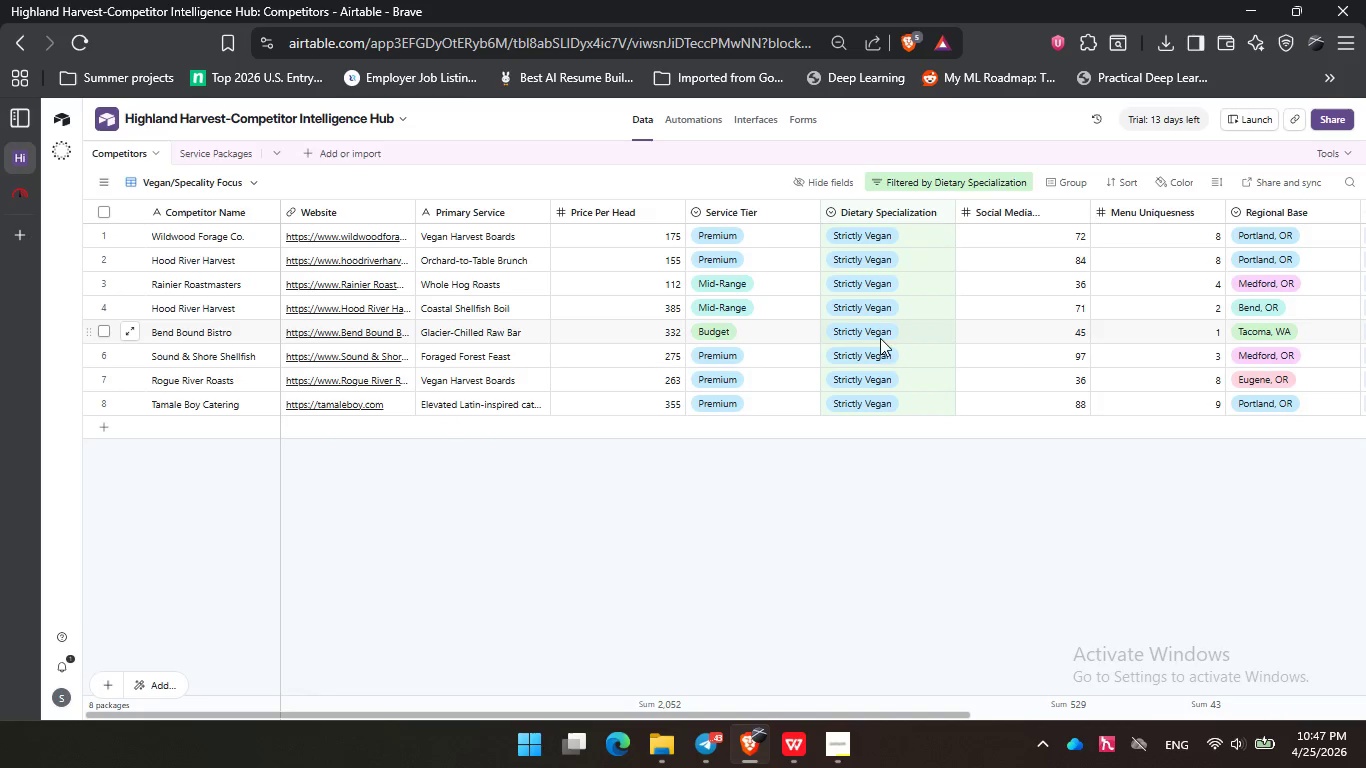 
scroll: coordinate [881, 333], scroll_direction: up, amount: 2.0
 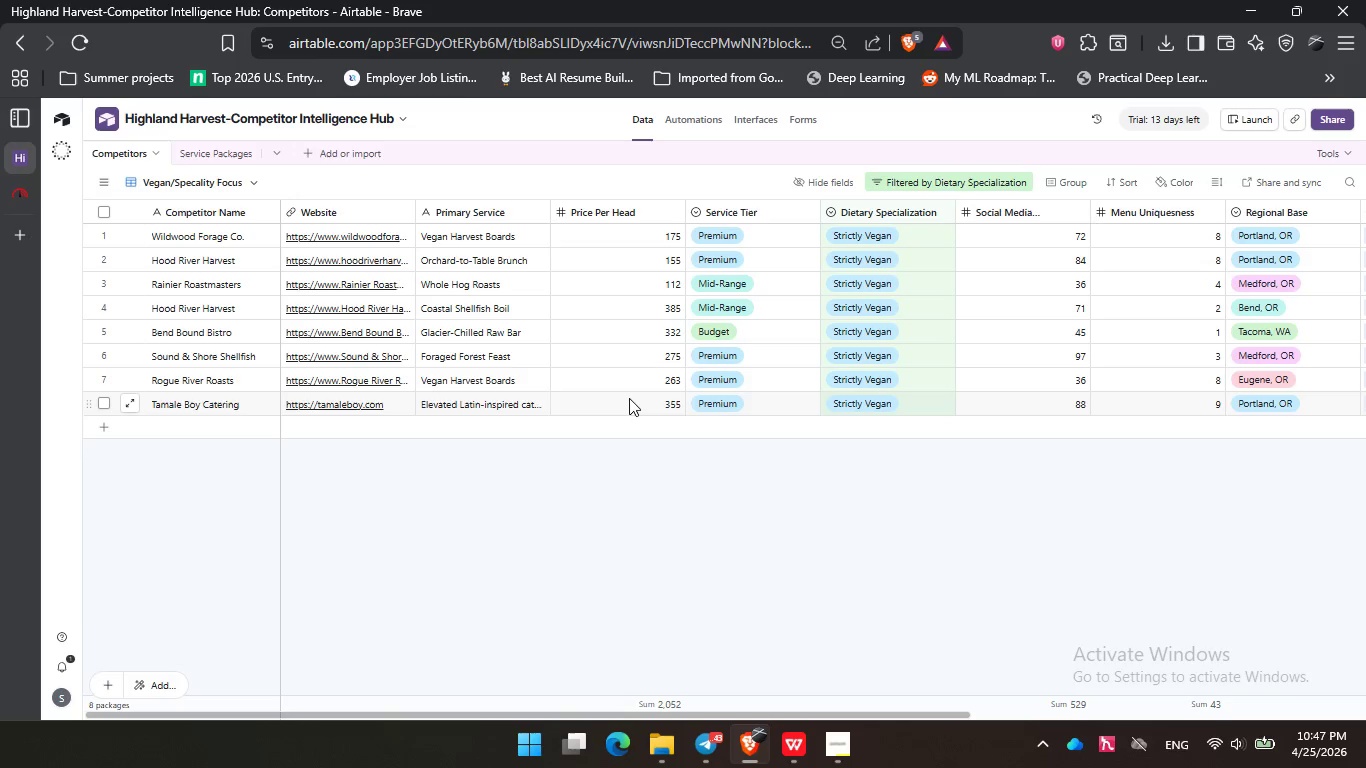 
left_click([625, 305])
 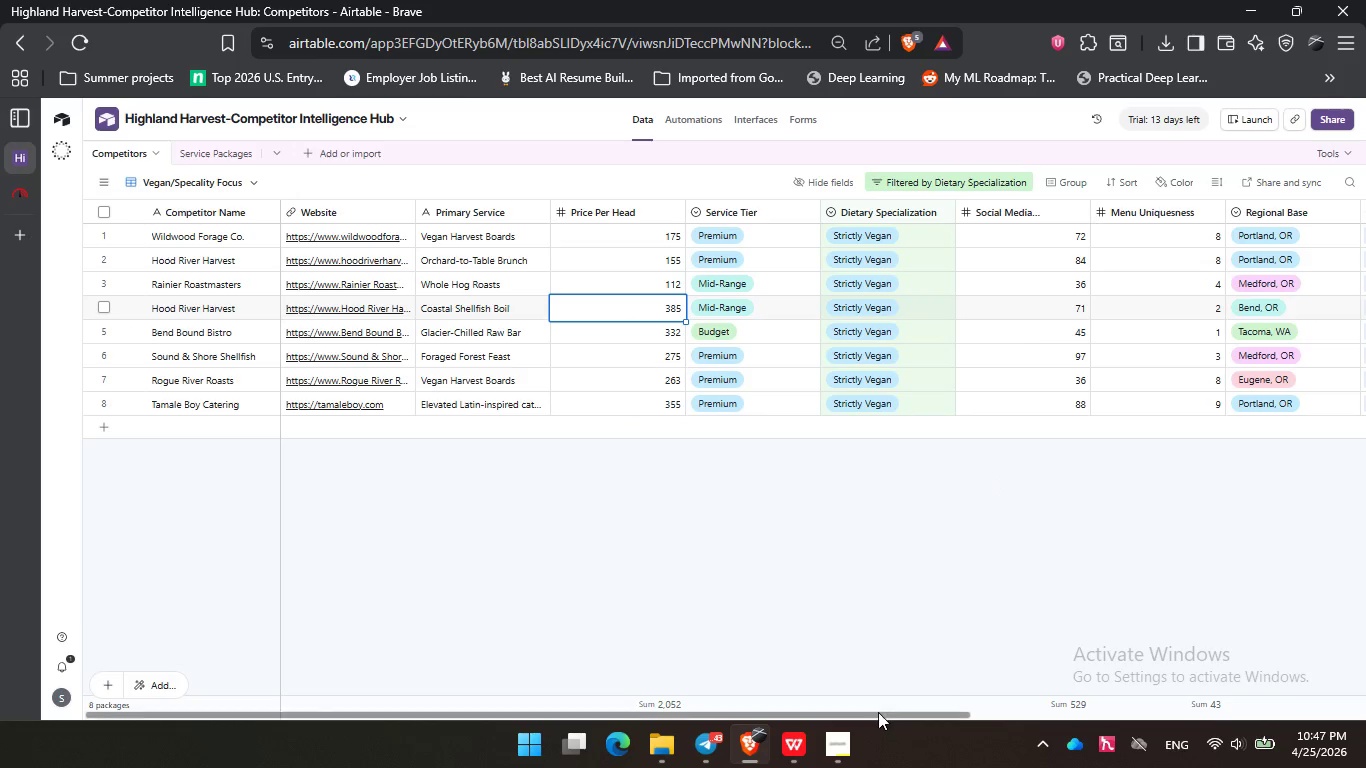 
left_click_drag(start_coordinate=[878, 714], to_coordinate=[569, 656])
 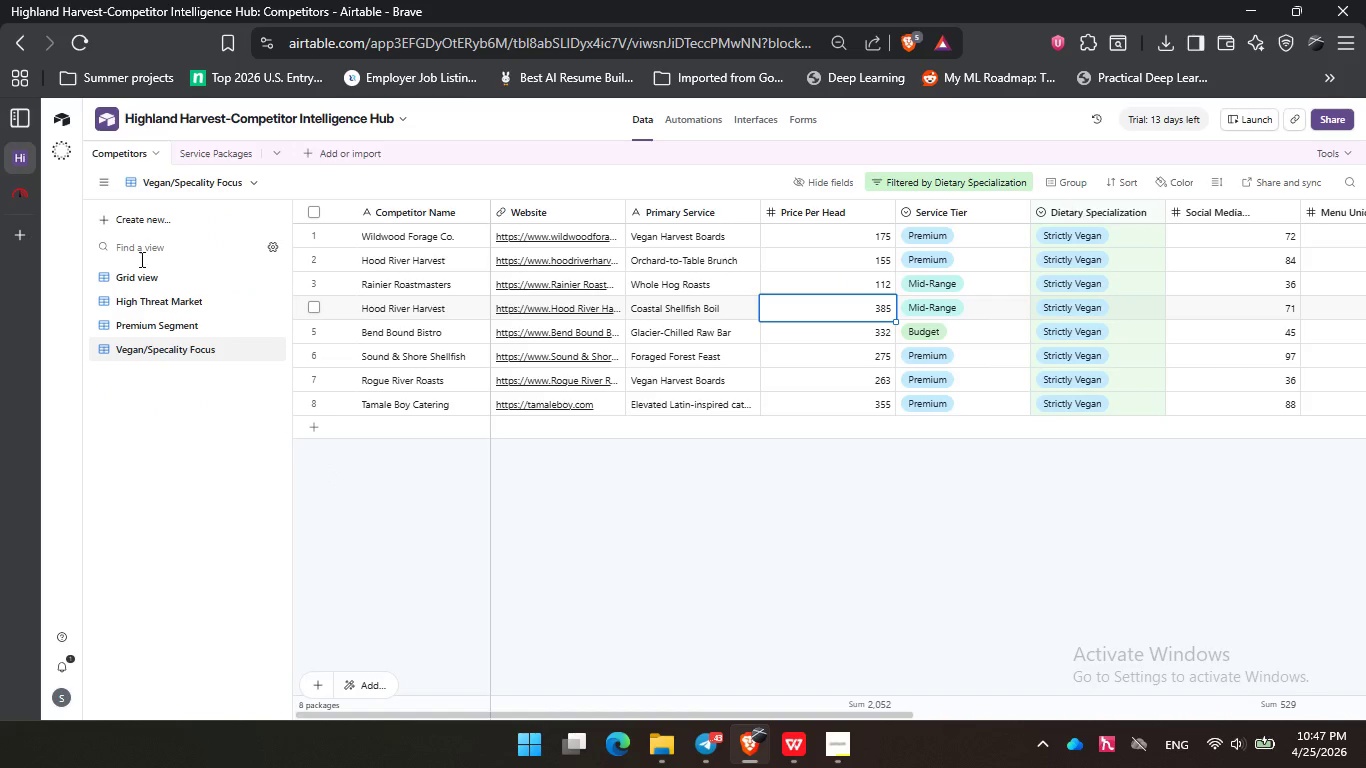 
left_click([196, 431])
 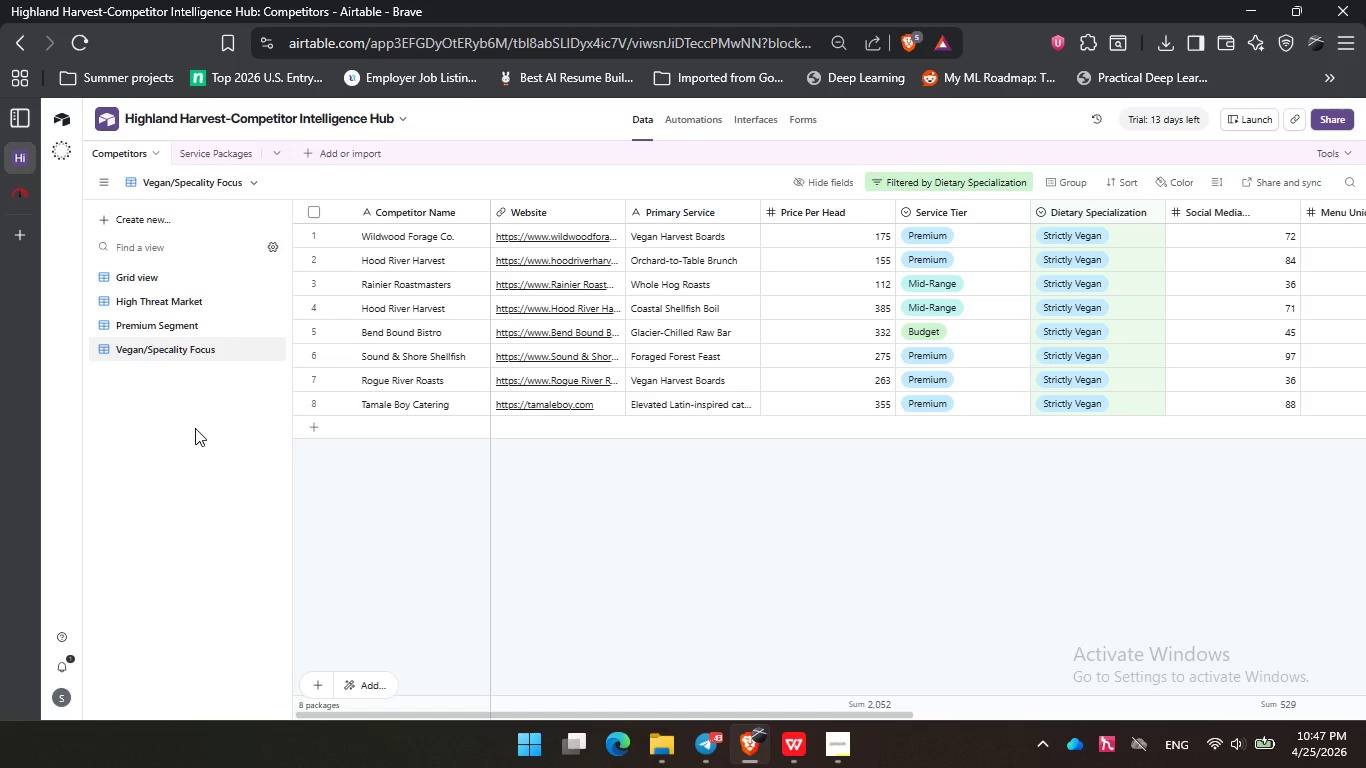 
wait(7.88)
 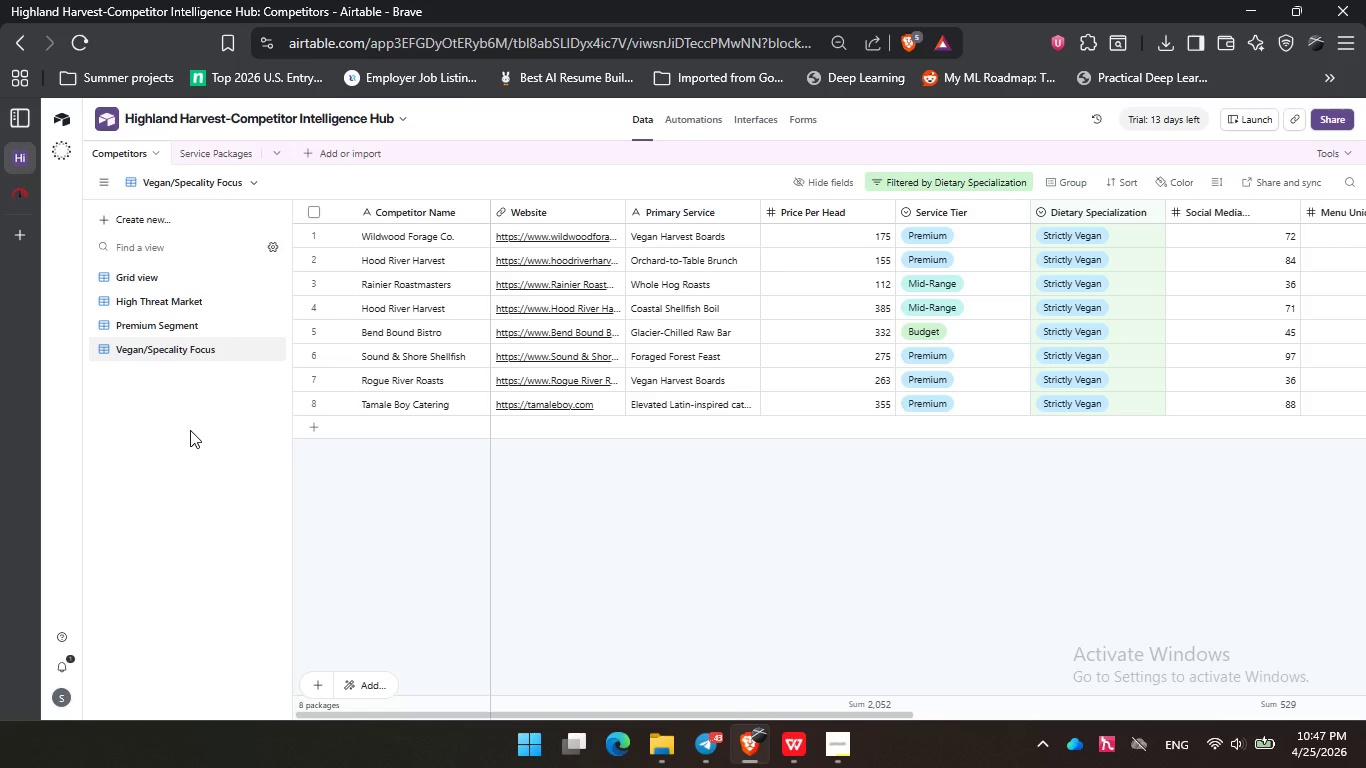 
left_click([821, 549])
 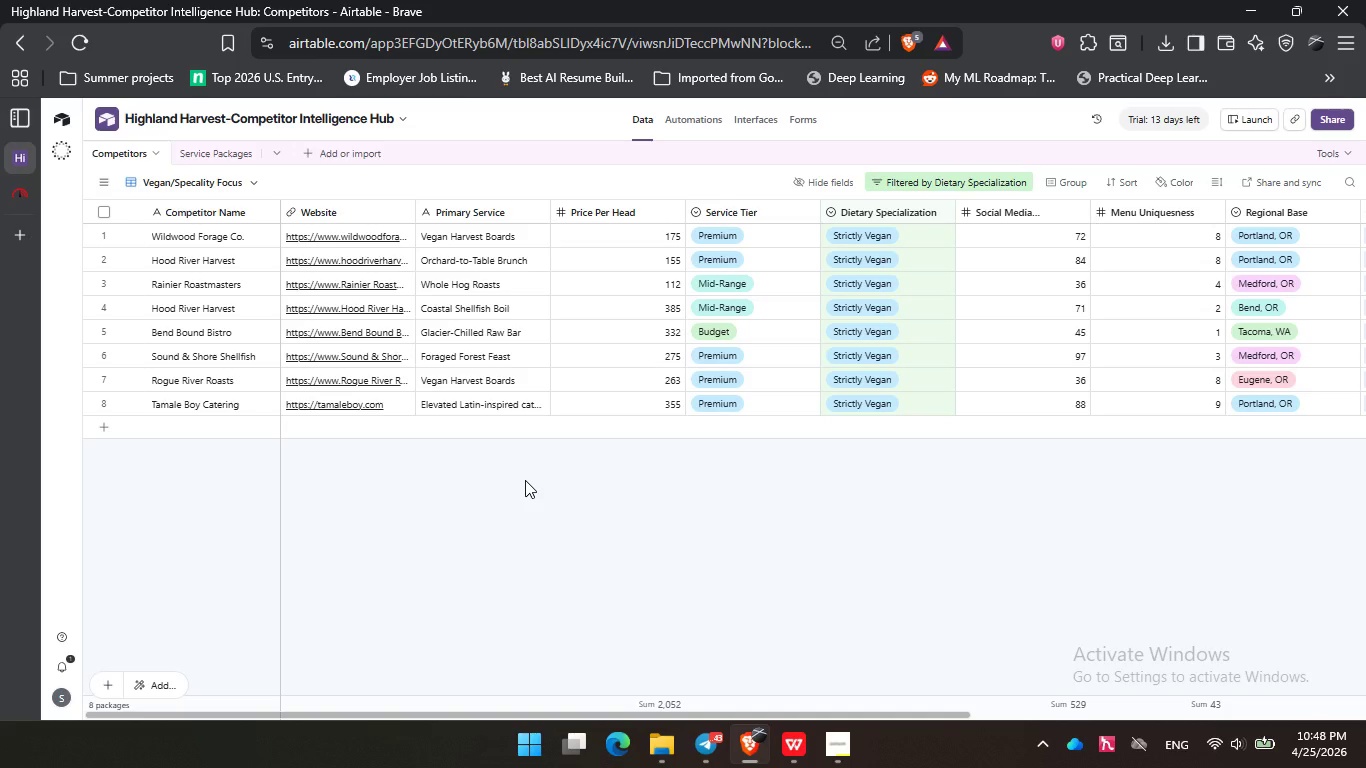 
wait(28.03)
 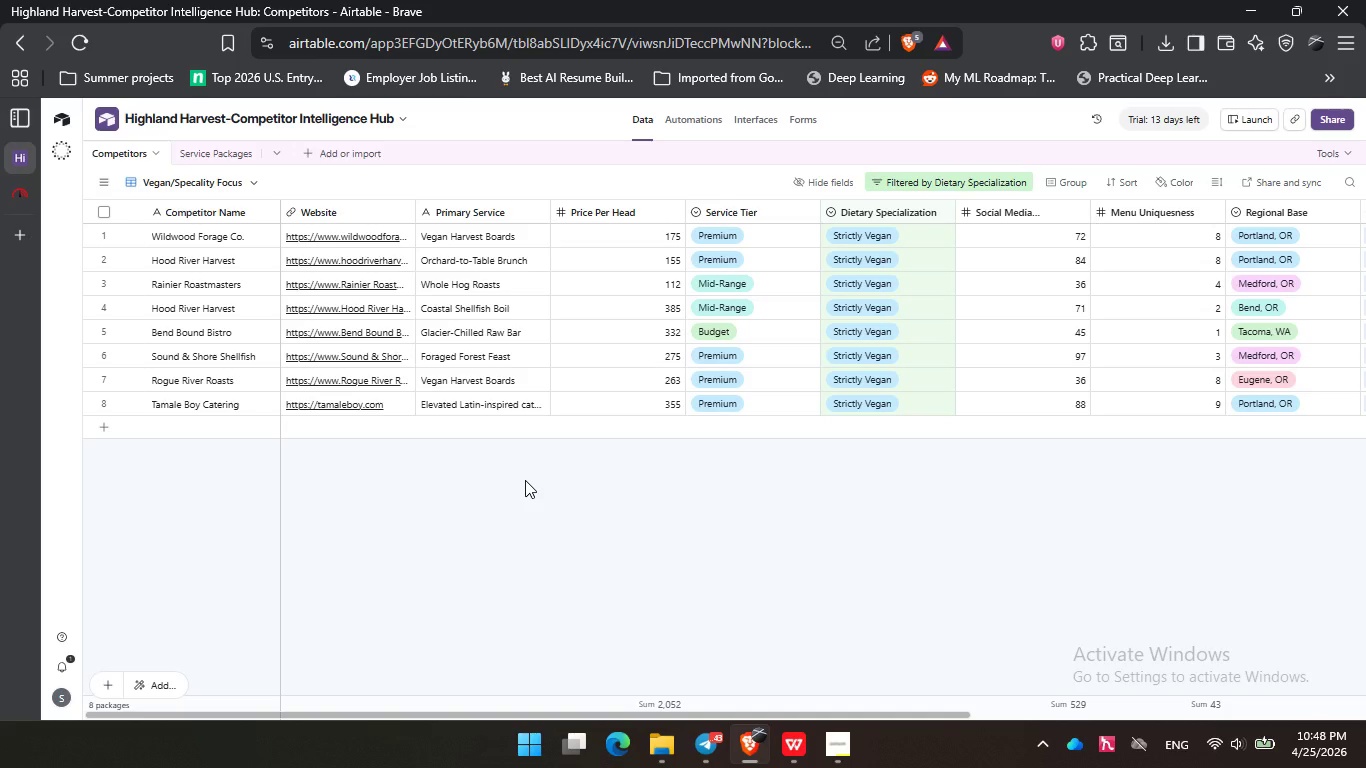 
left_click([525, 479])
 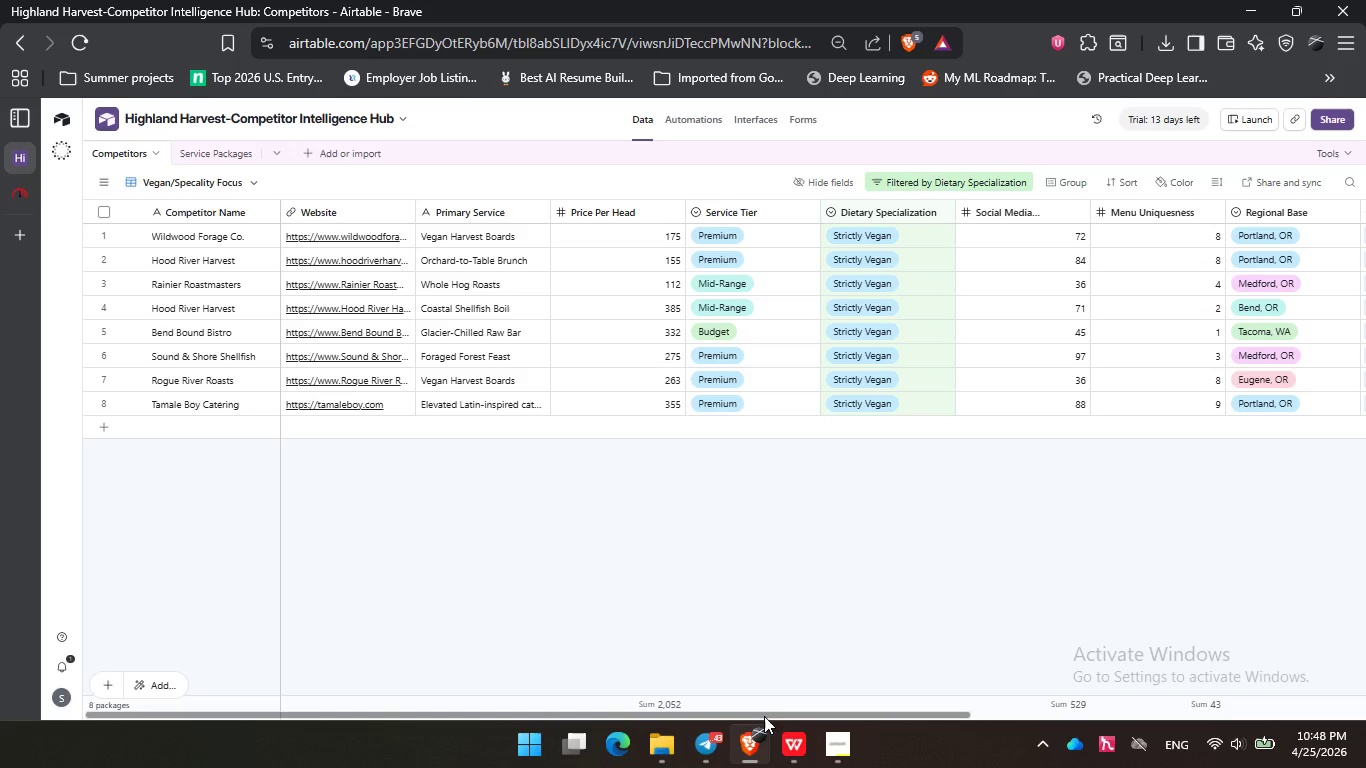 
left_click_drag(start_coordinate=[764, 716], to_coordinate=[557, 706])
 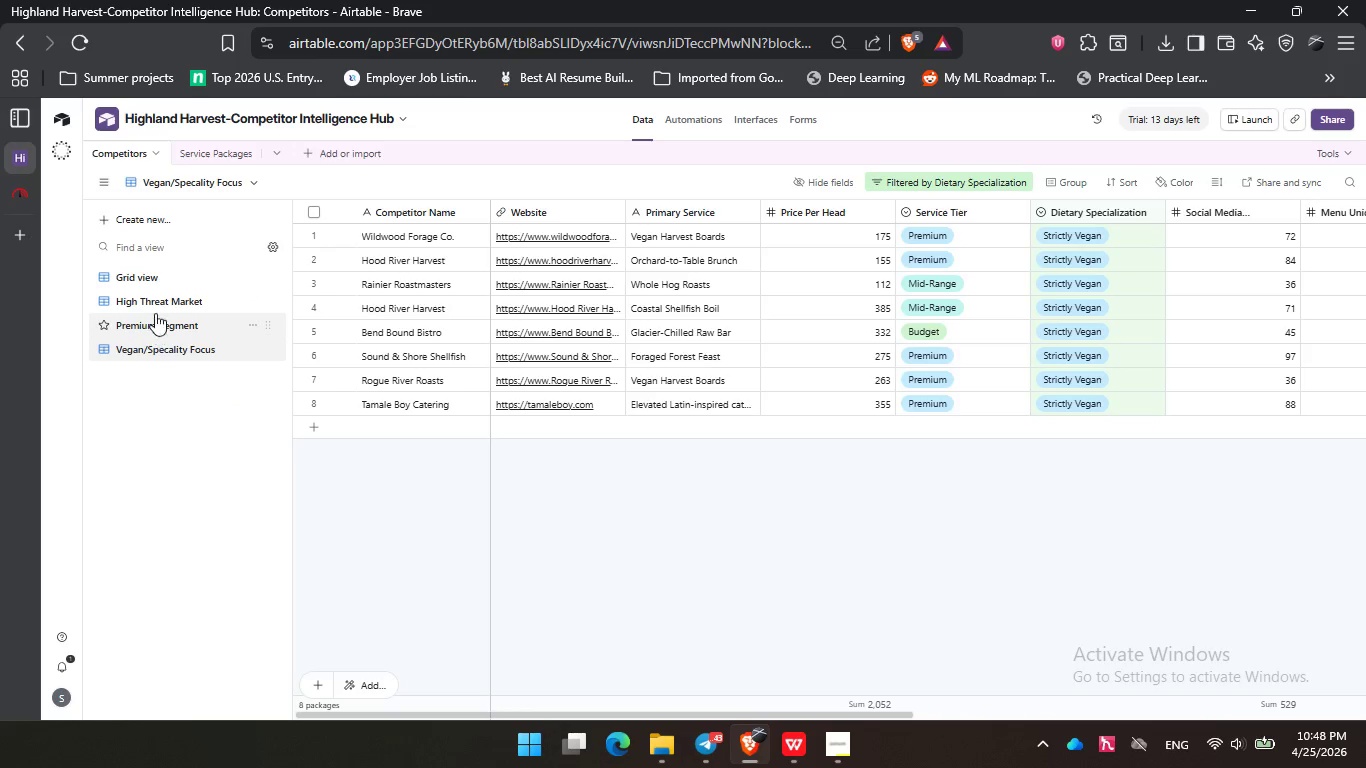 
left_click([161, 285])
 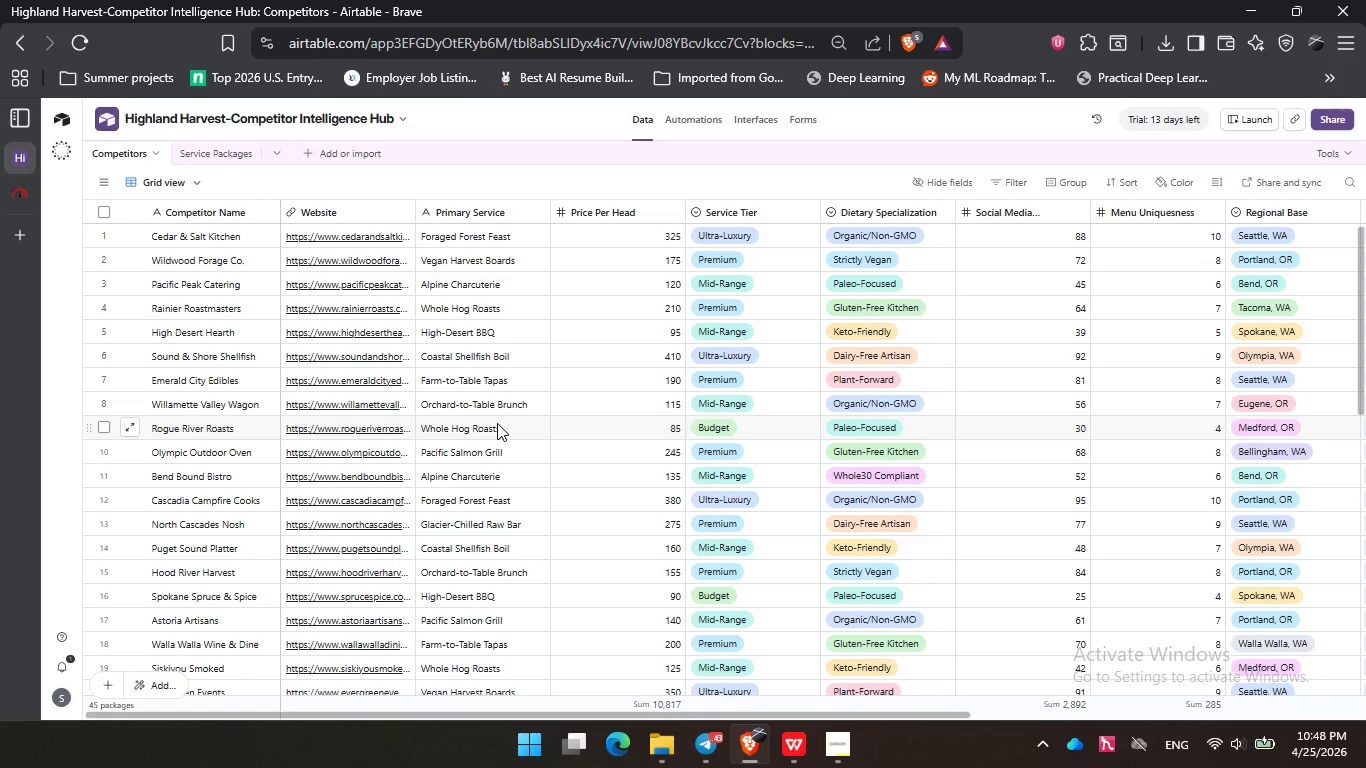 
wait(16.47)
 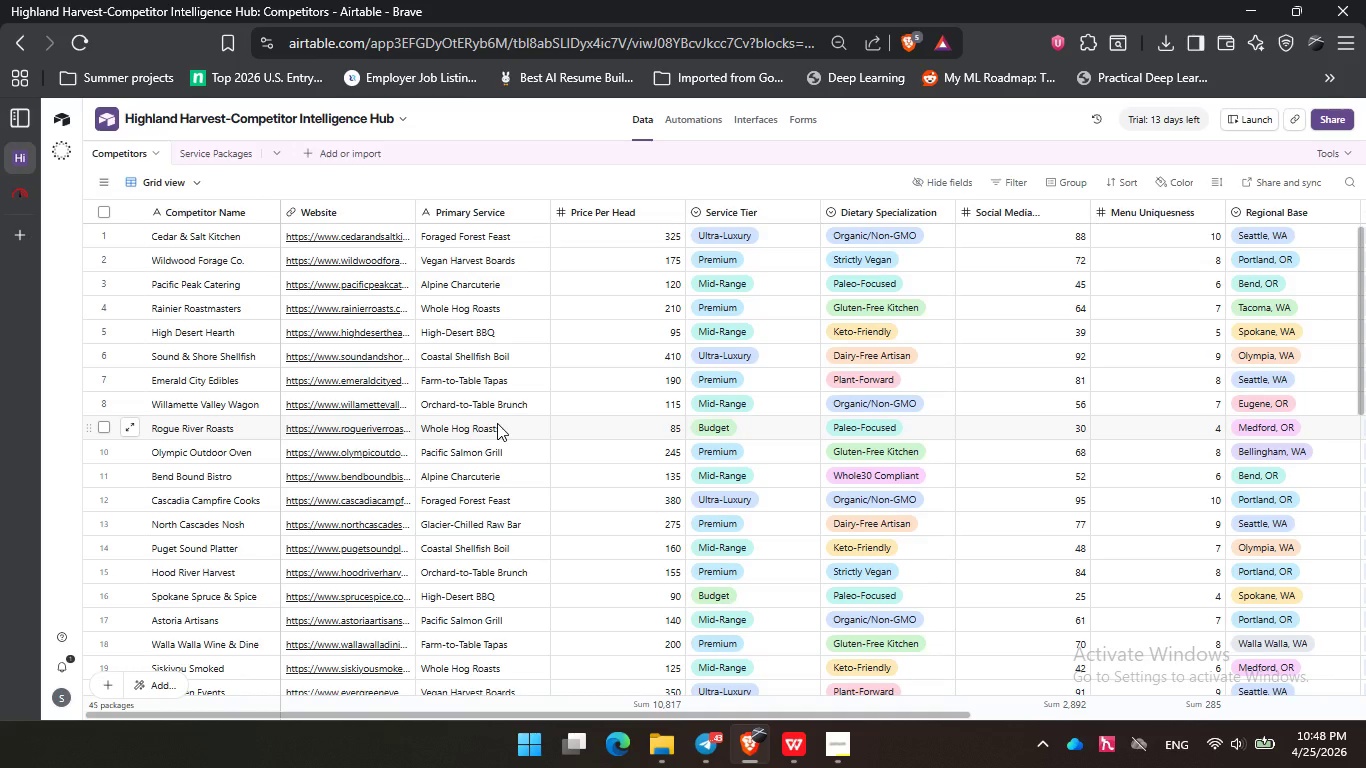 
scroll: coordinate [572, 318], scroll_direction: up, amount: 5.0
 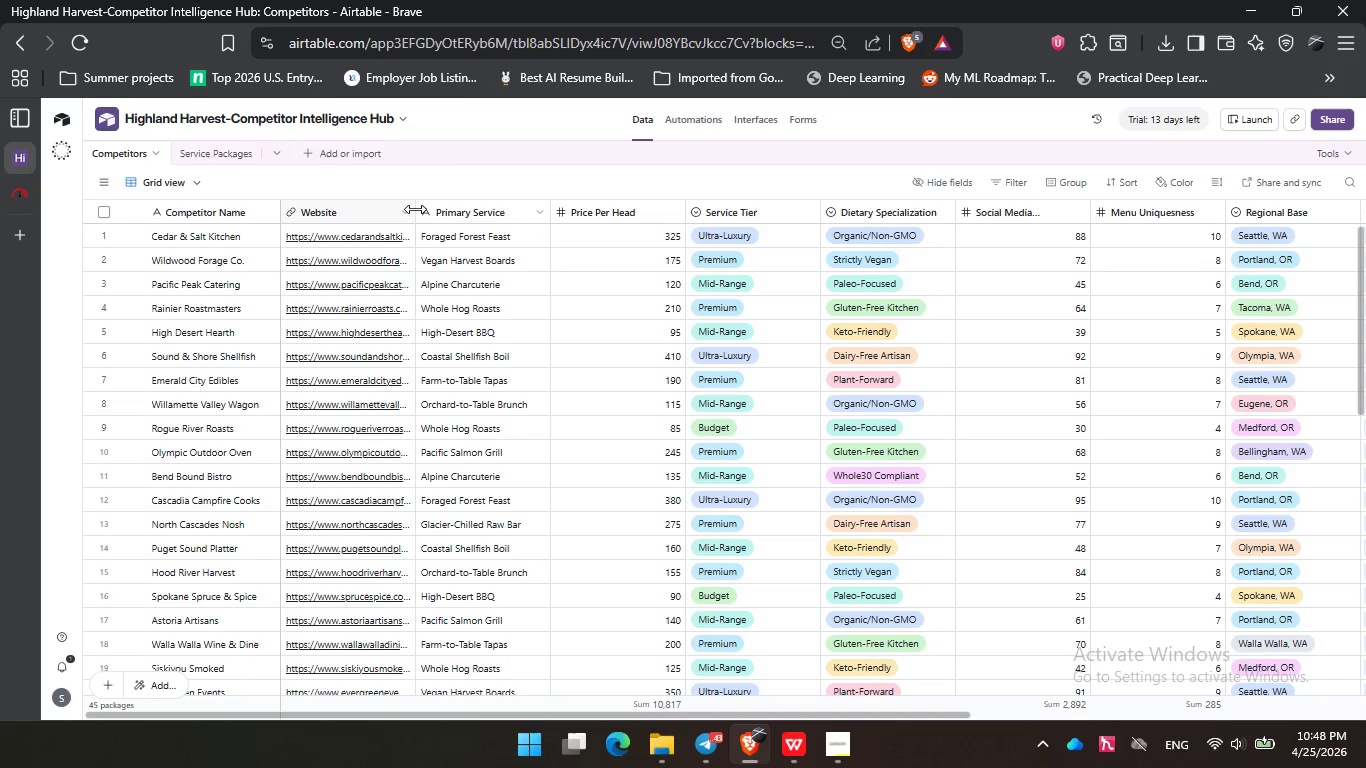 
left_click_drag(start_coordinate=[412, 209], to_coordinate=[472, 206])
 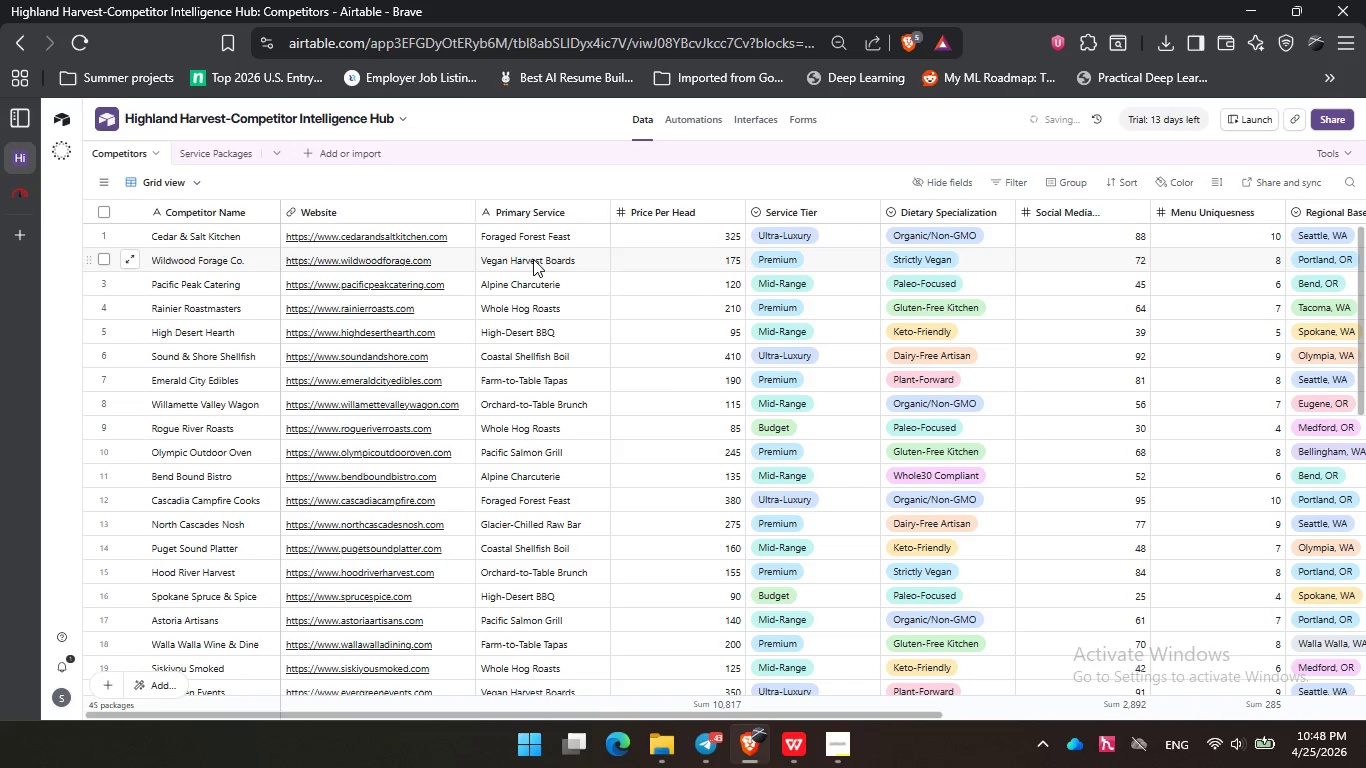 
left_click([533, 259])
 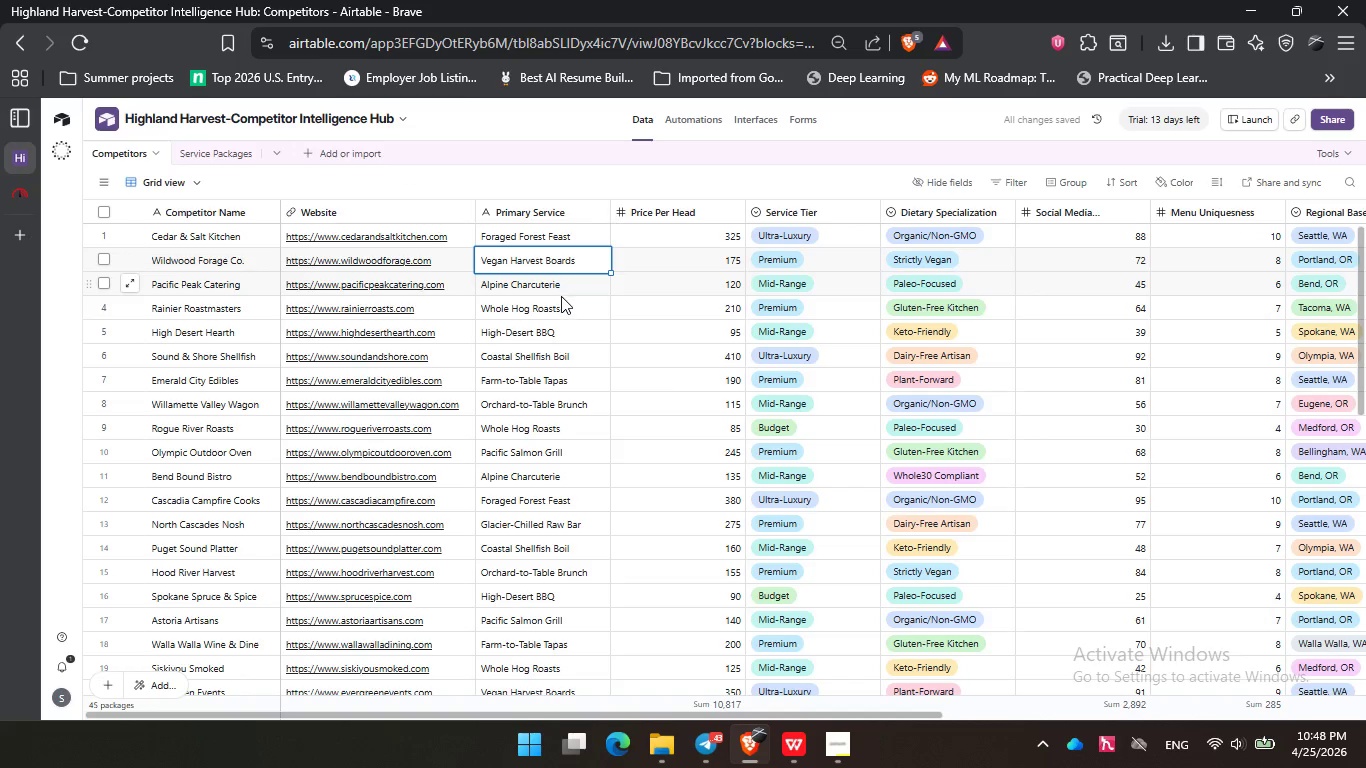 
scroll: coordinate [561, 299], scroll_direction: down, amount: 5.0
 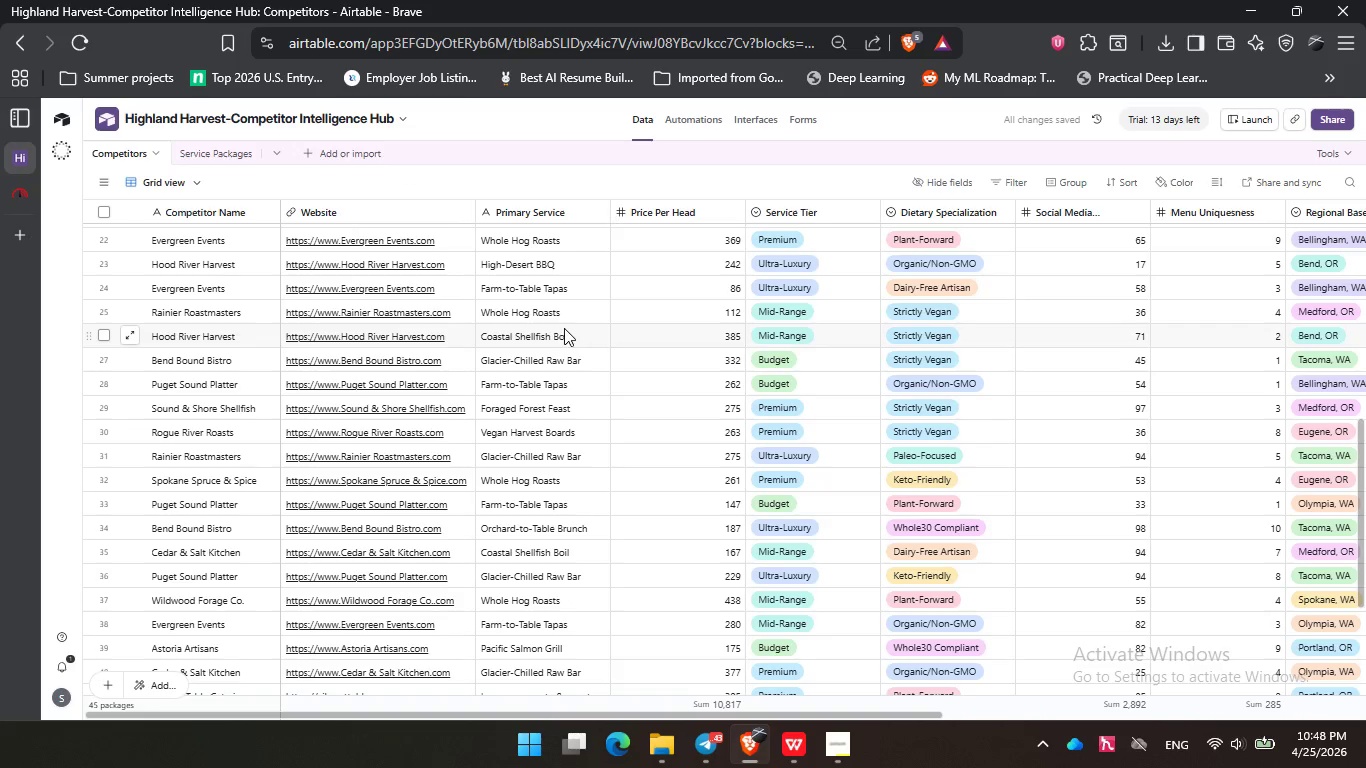 
left_click([564, 328])
 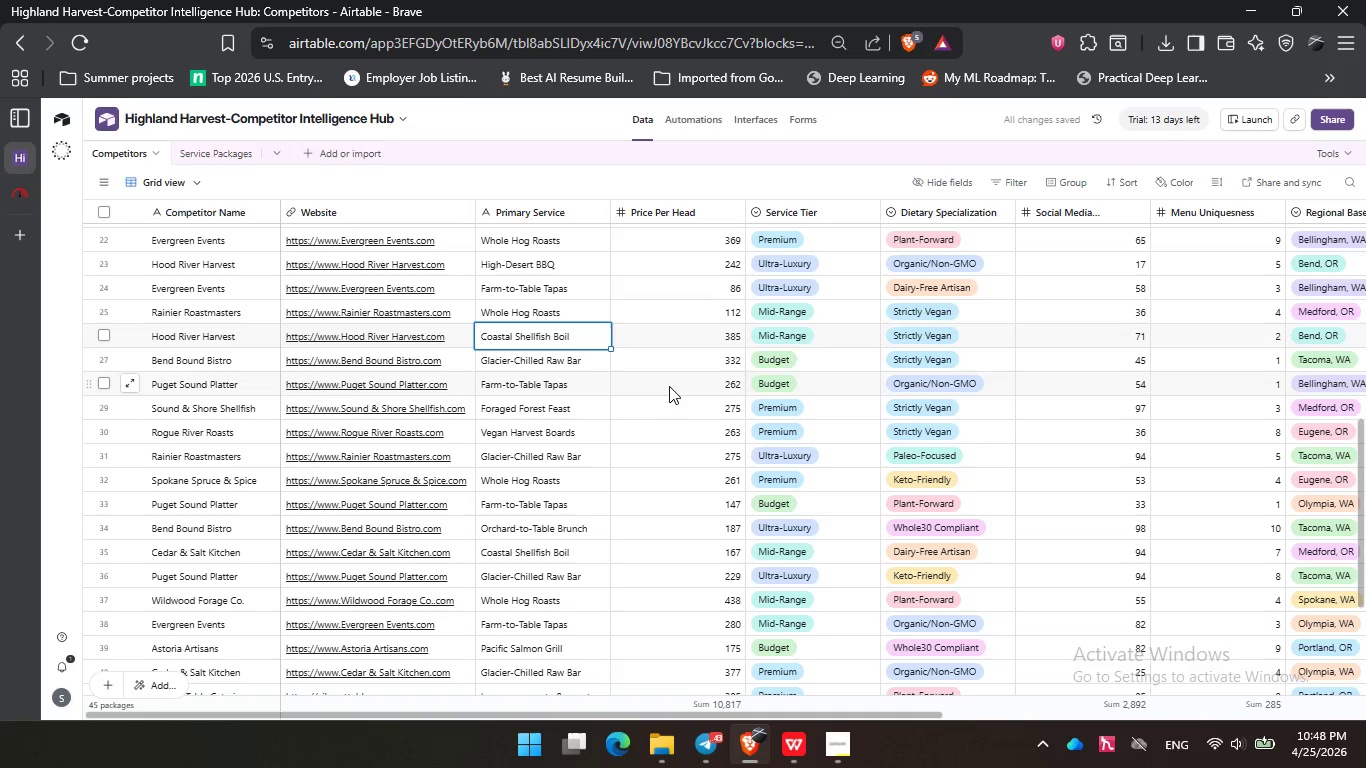 
left_click([672, 383])
 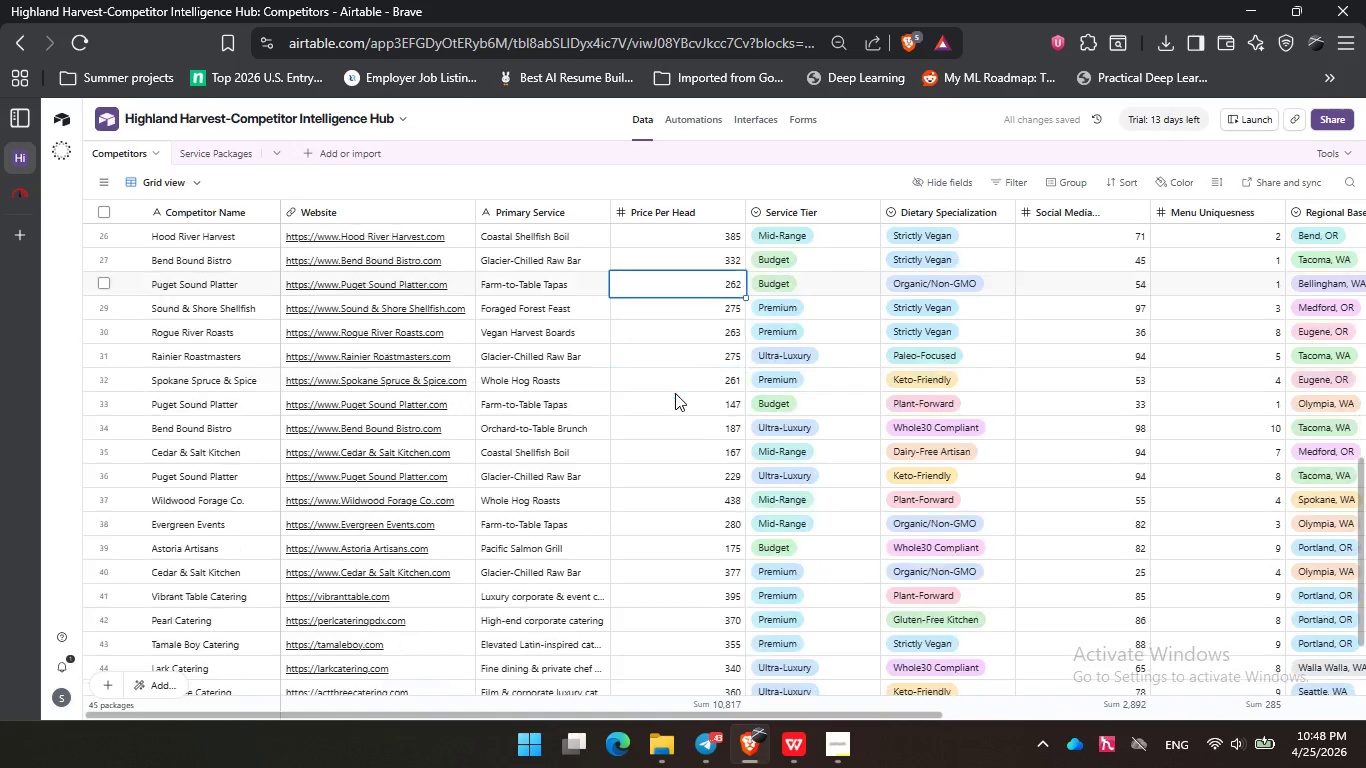 
scroll: coordinate [675, 393], scroll_direction: down, amount: 3.0
 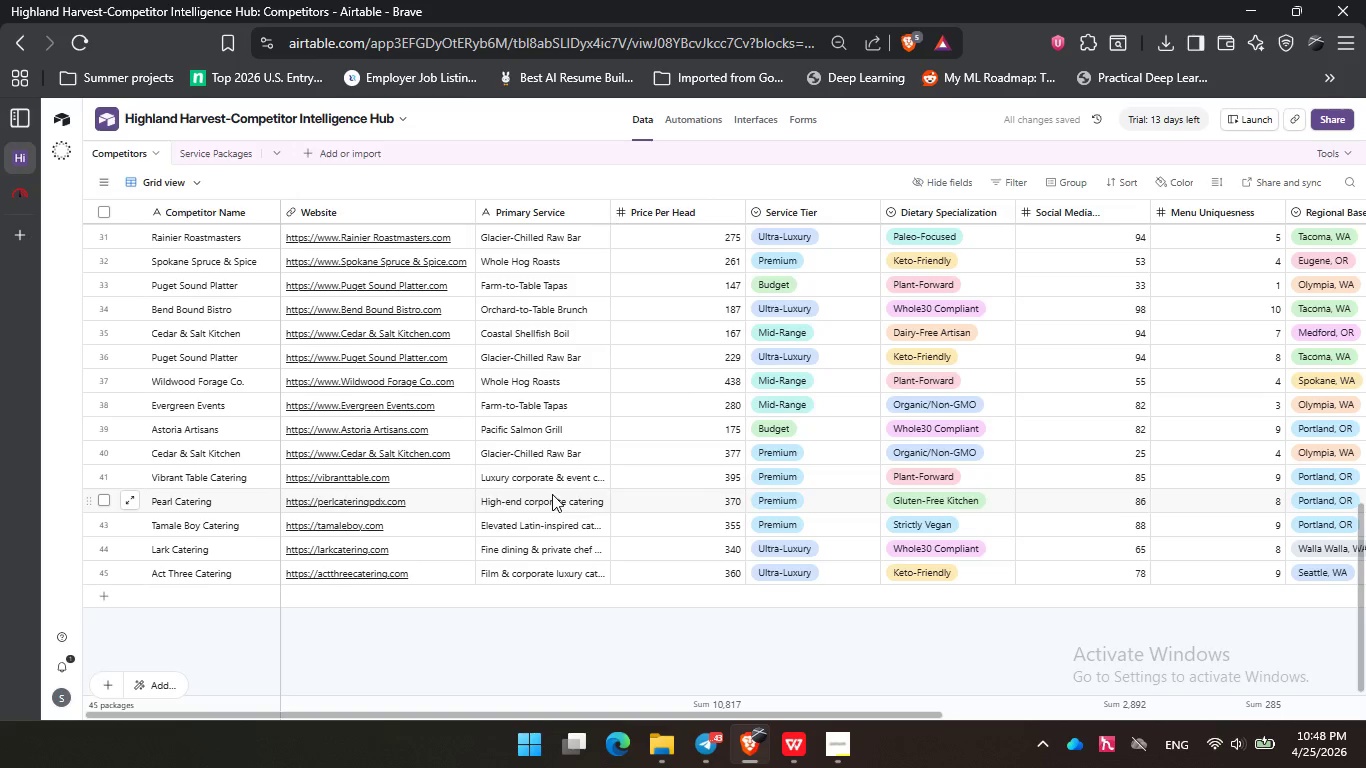 
left_click([552, 494])
 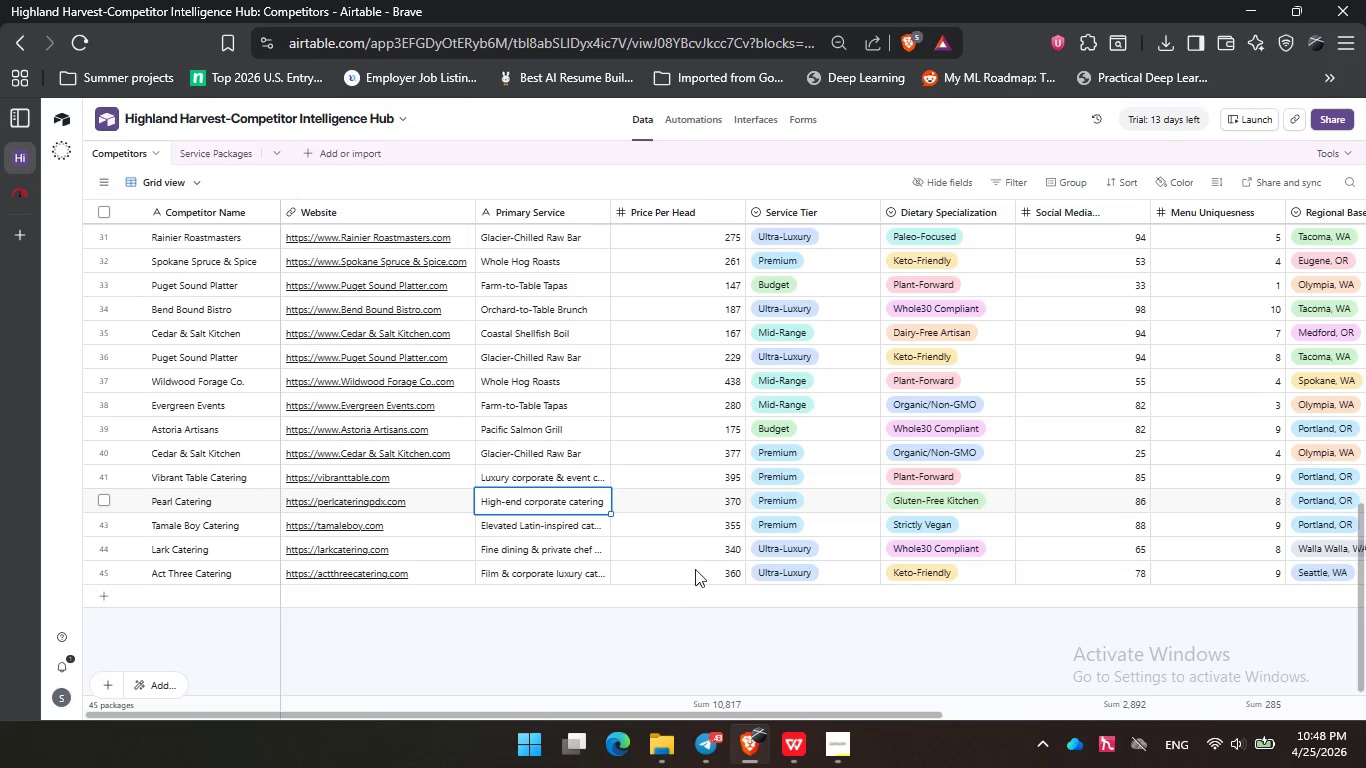 
scroll: coordinate [695, 563], scroll_direction: up, amount: 5.0
 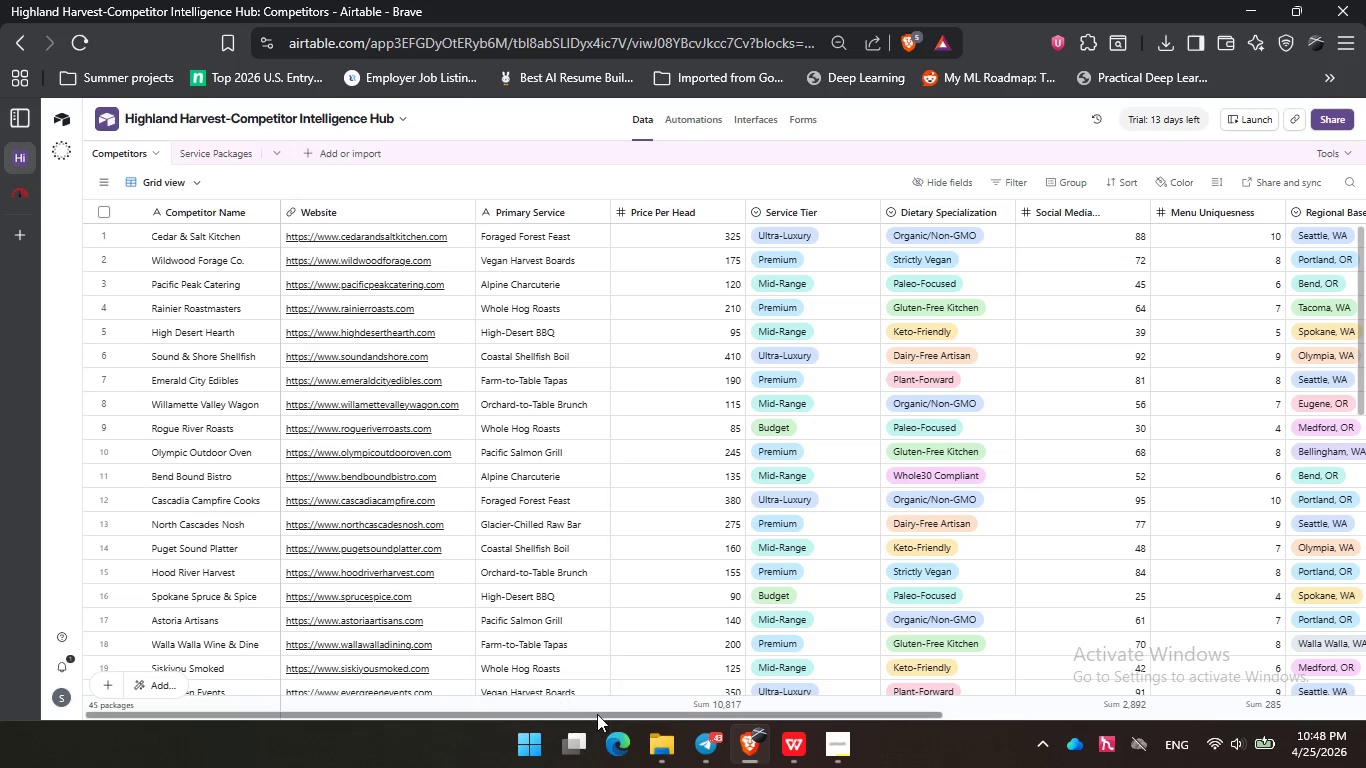 
left_click_drag(start_coordinate=[597, 714], to_coordinate=[1025, 692])
 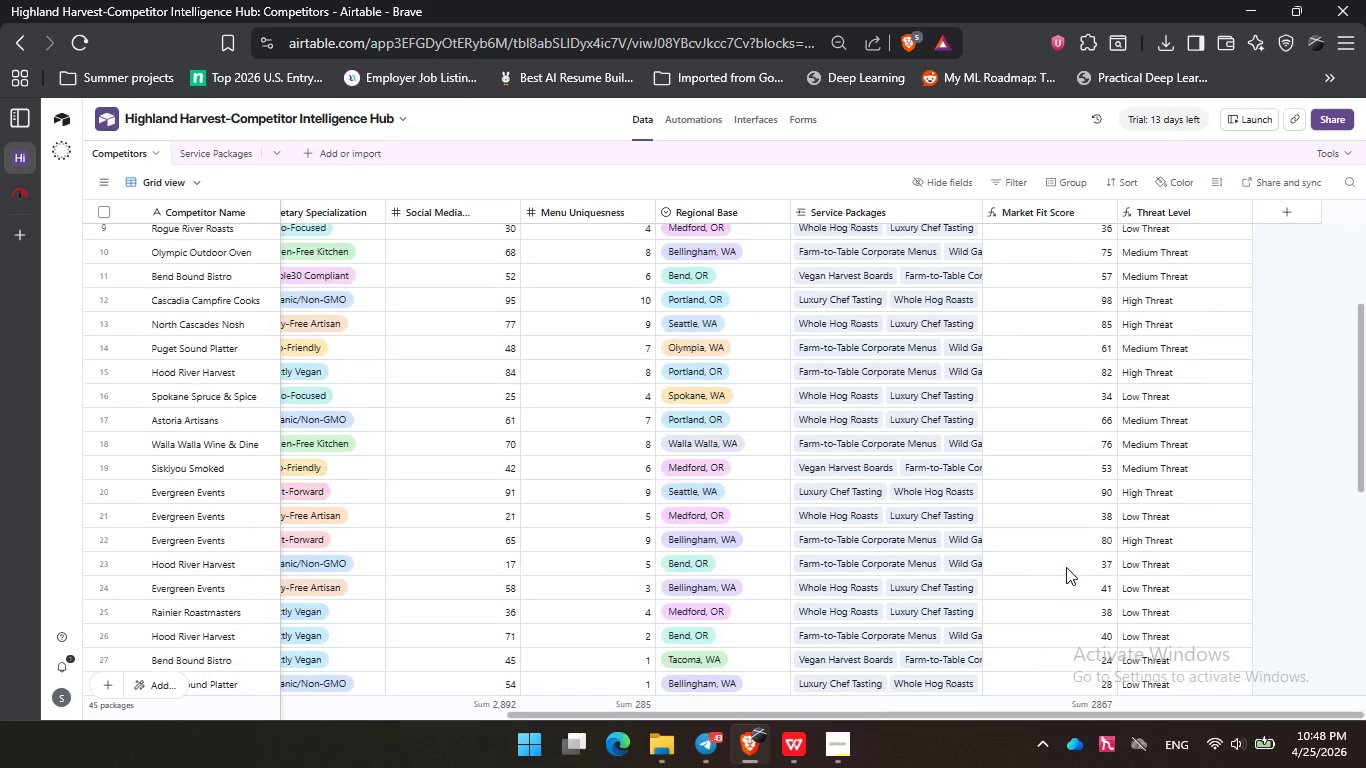 
scroll: coordinate [1066, 567], scroll_direction: down, amount: 2.0
 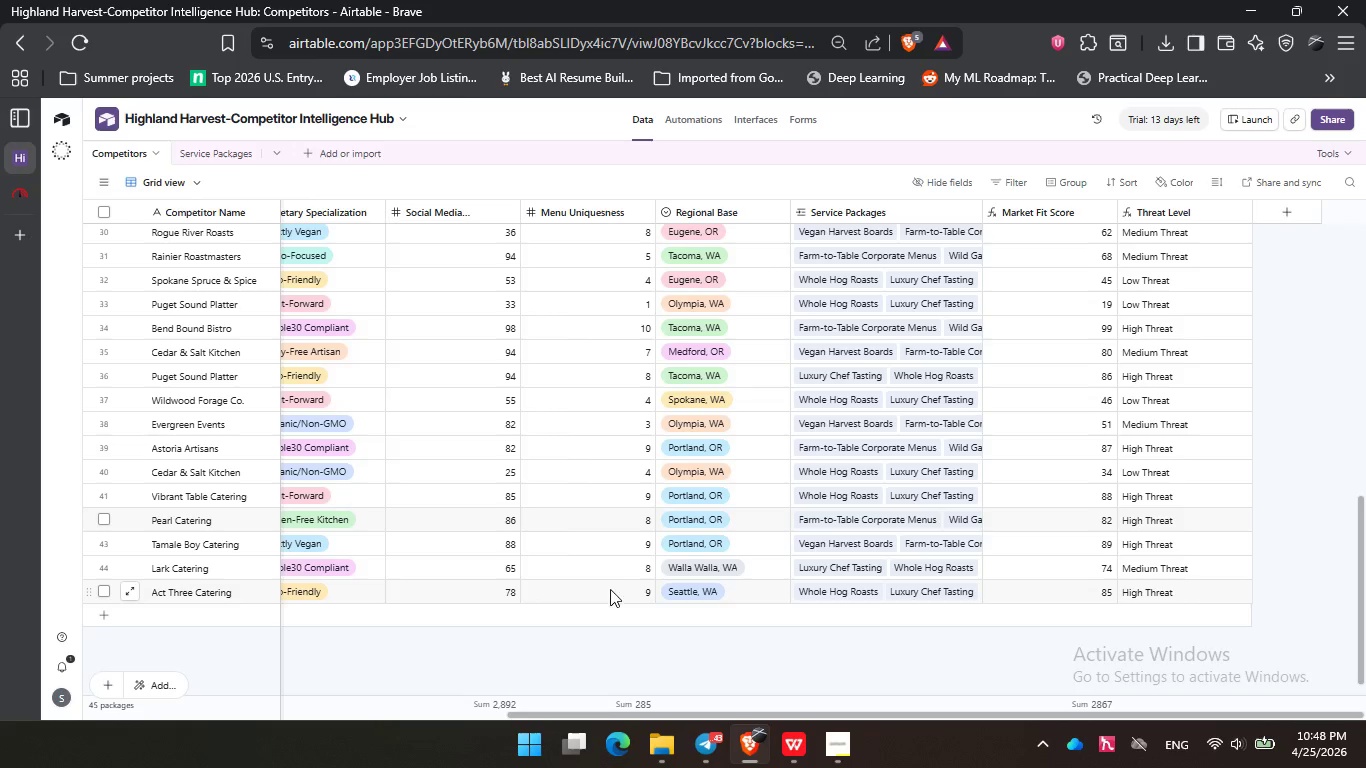 
scroll: coordinate [576, 582], scroll_direction: up, amount: 12.0
 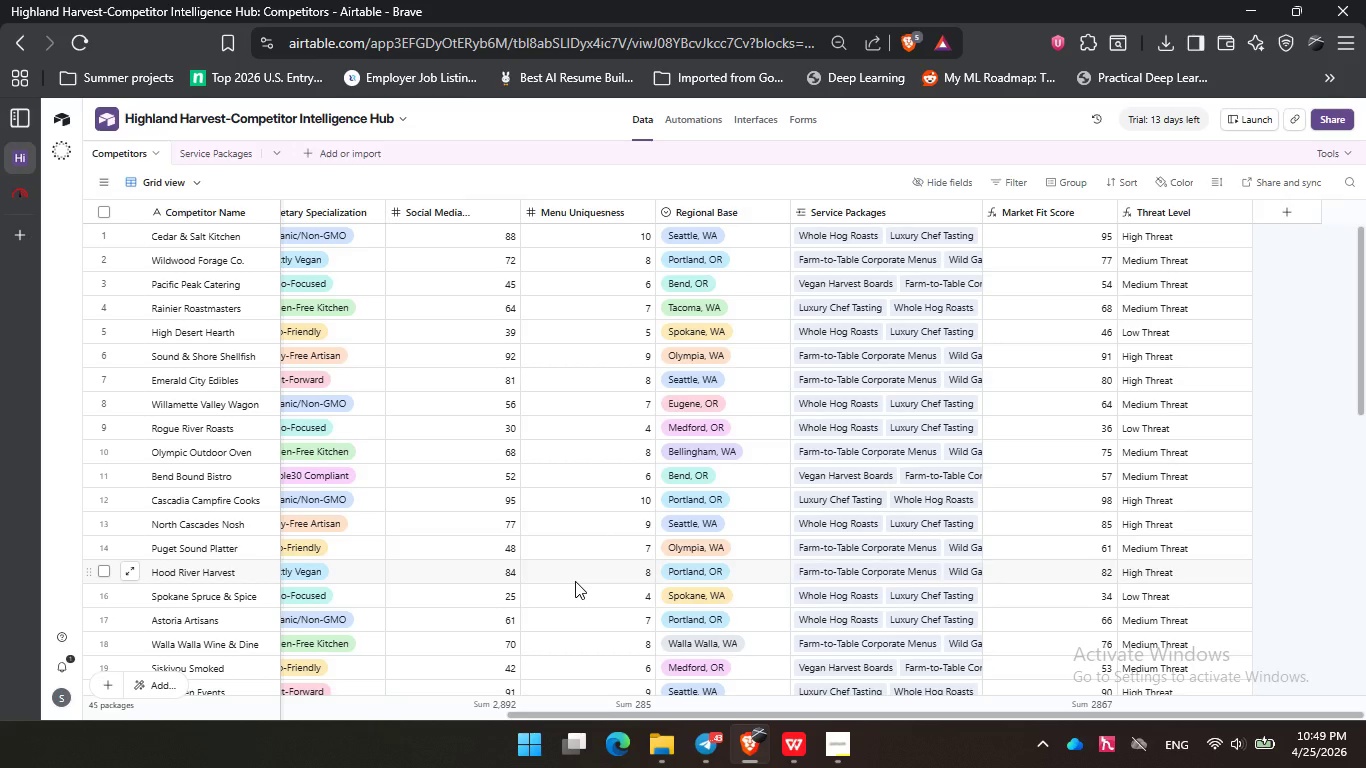 
wait(14.19)
 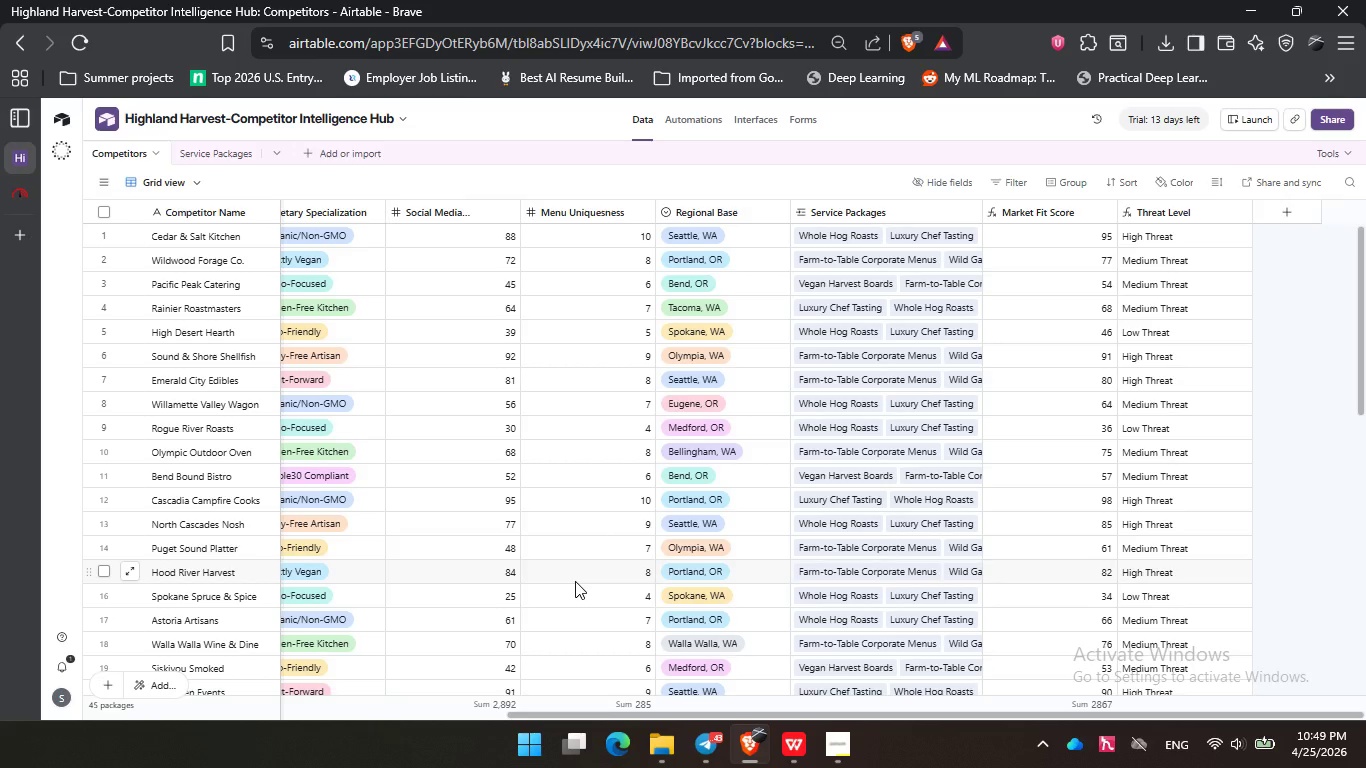 
scroll: coordinate [527, 478], scroll_direction: down, amount: 2.0
 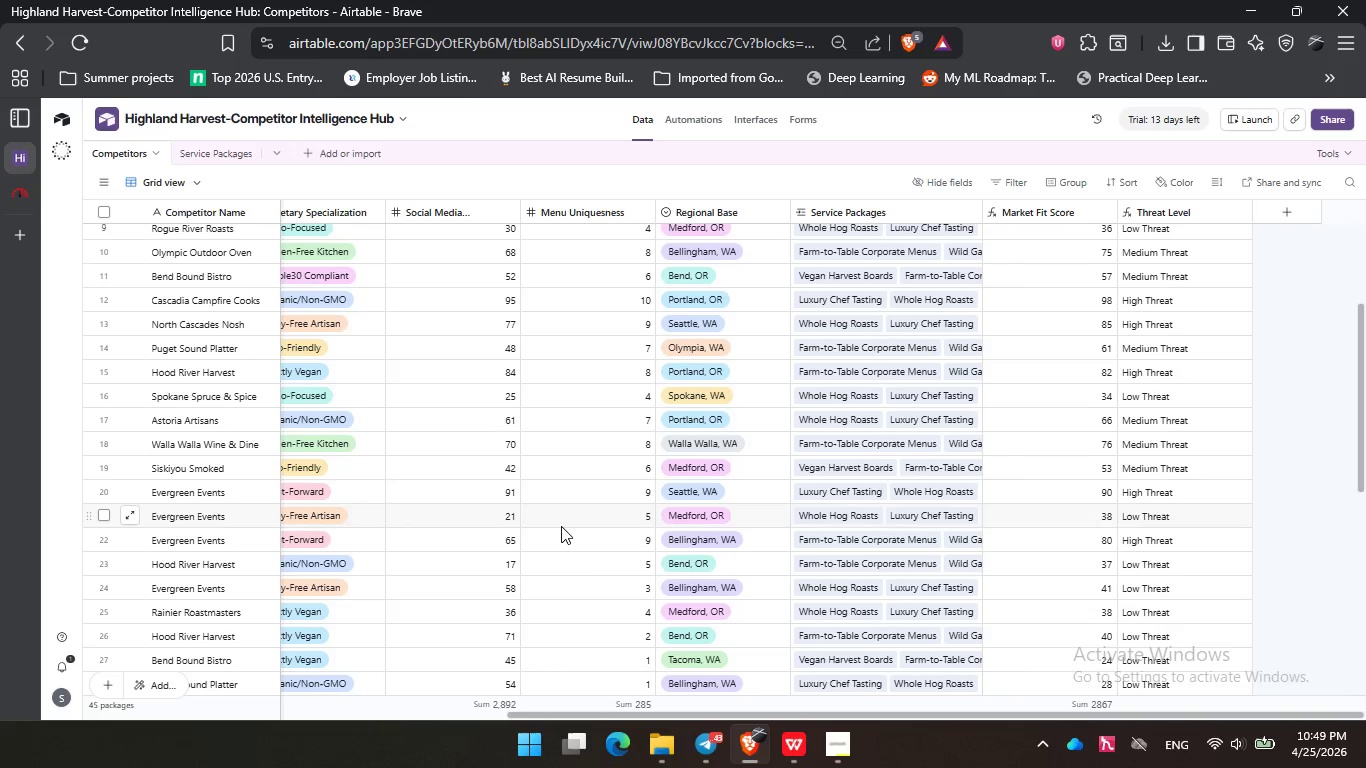 
left_click([561, 526])
 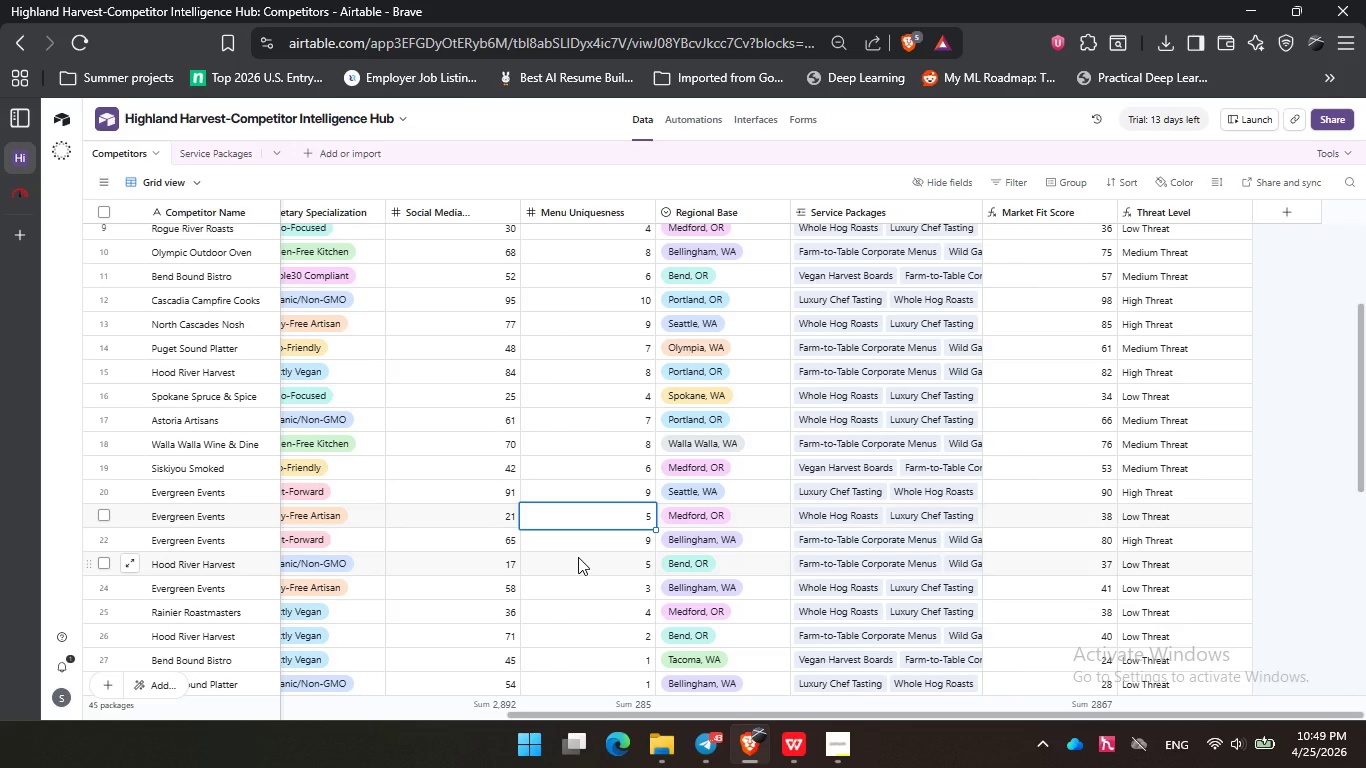 
scroll: coordinate [578, 557], scroll_direction: down, amount: 5.0
 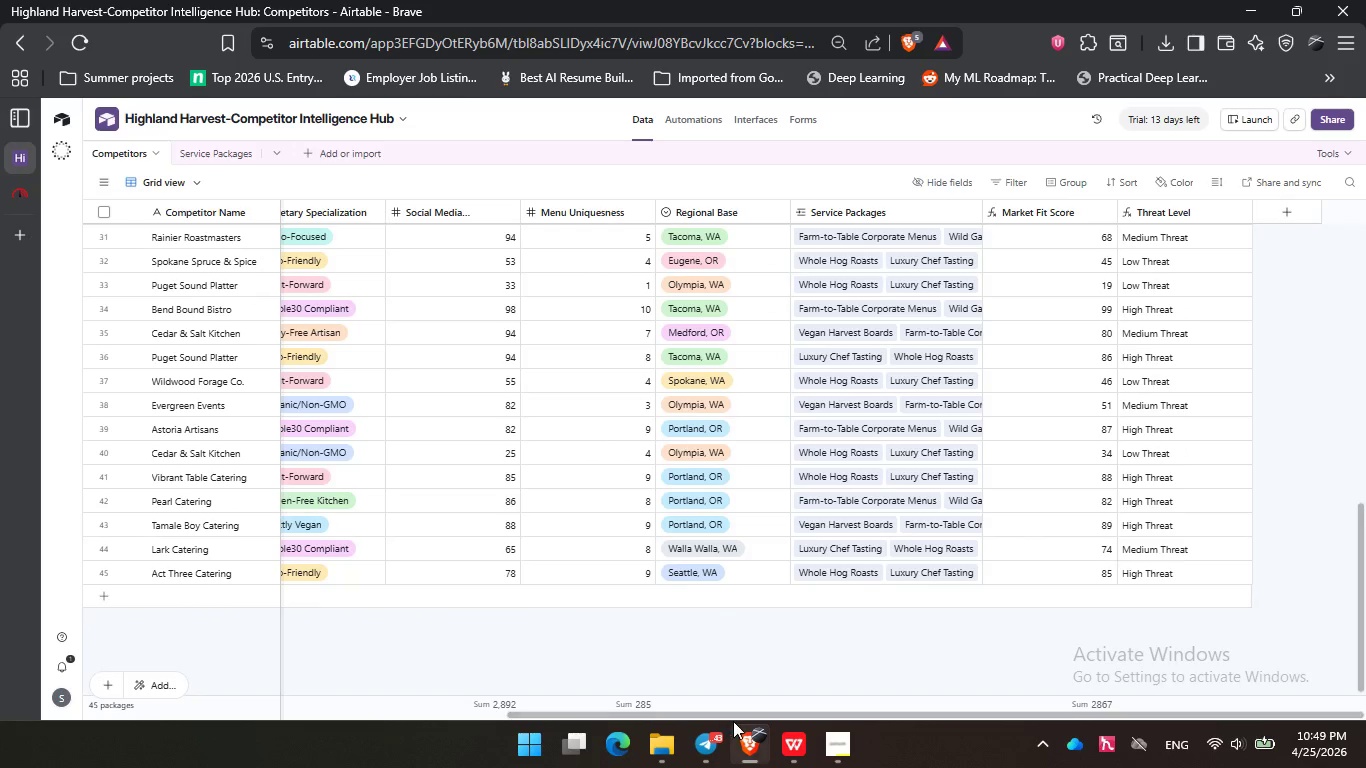 
left_click_drag(start_coordinate=[733, 714], to_coordinate=[303, 697])
 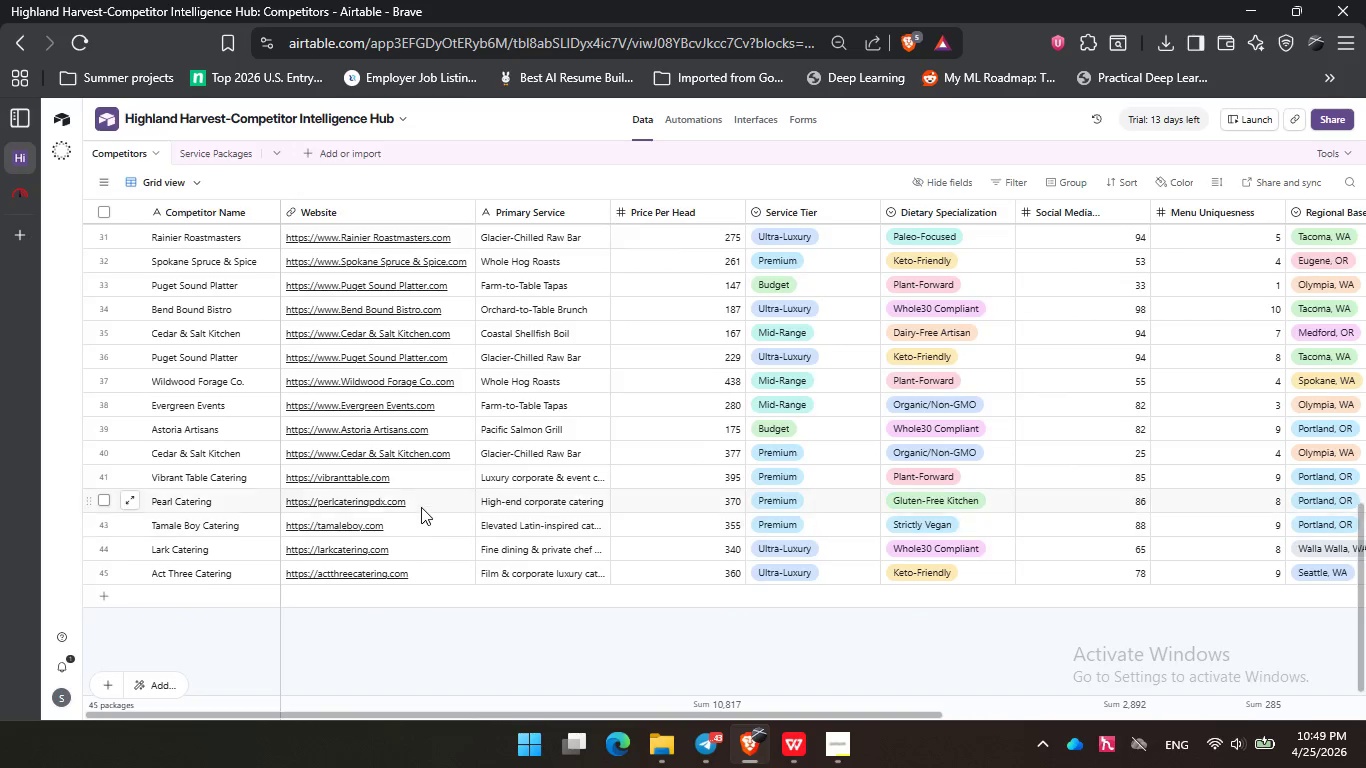 
scroll: coordinate [421, 507], scroll_direction: up, amount: 13.0
 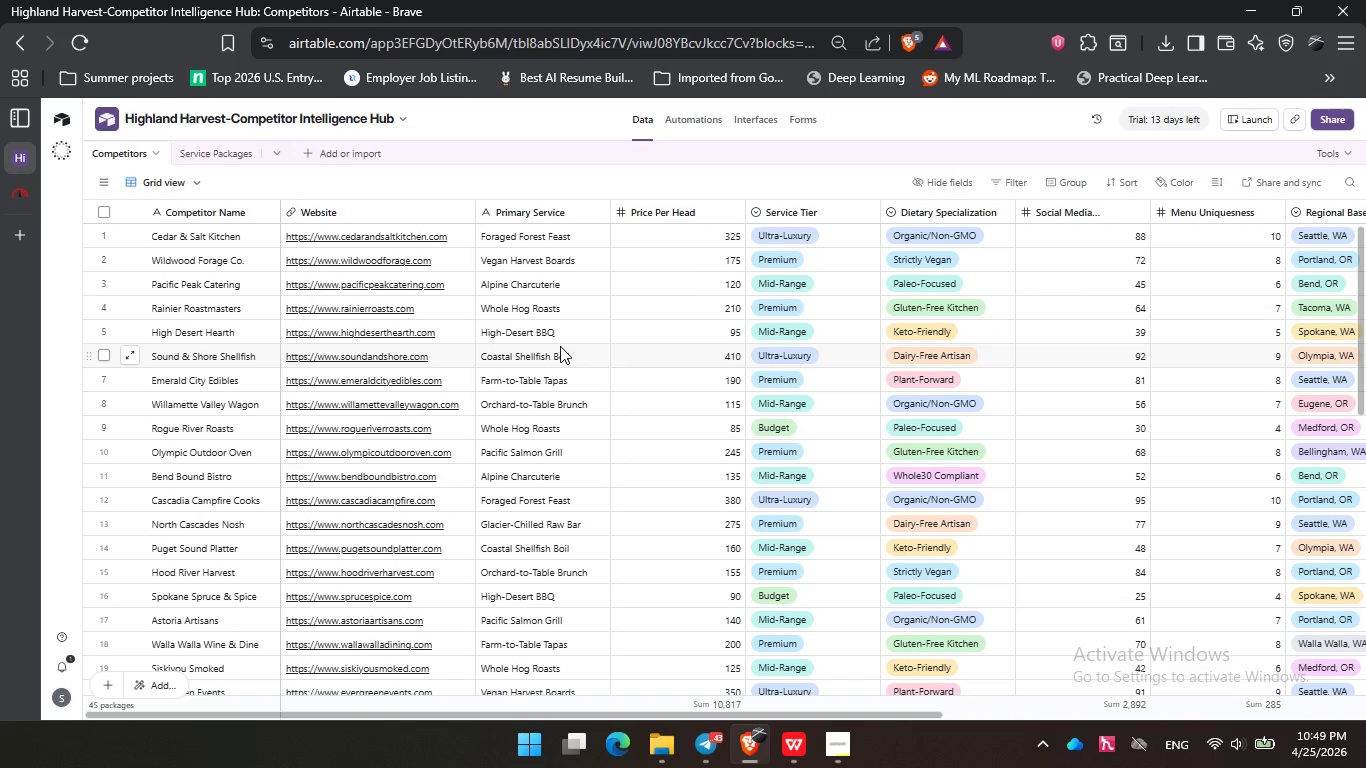 
left_click([560, 346])
 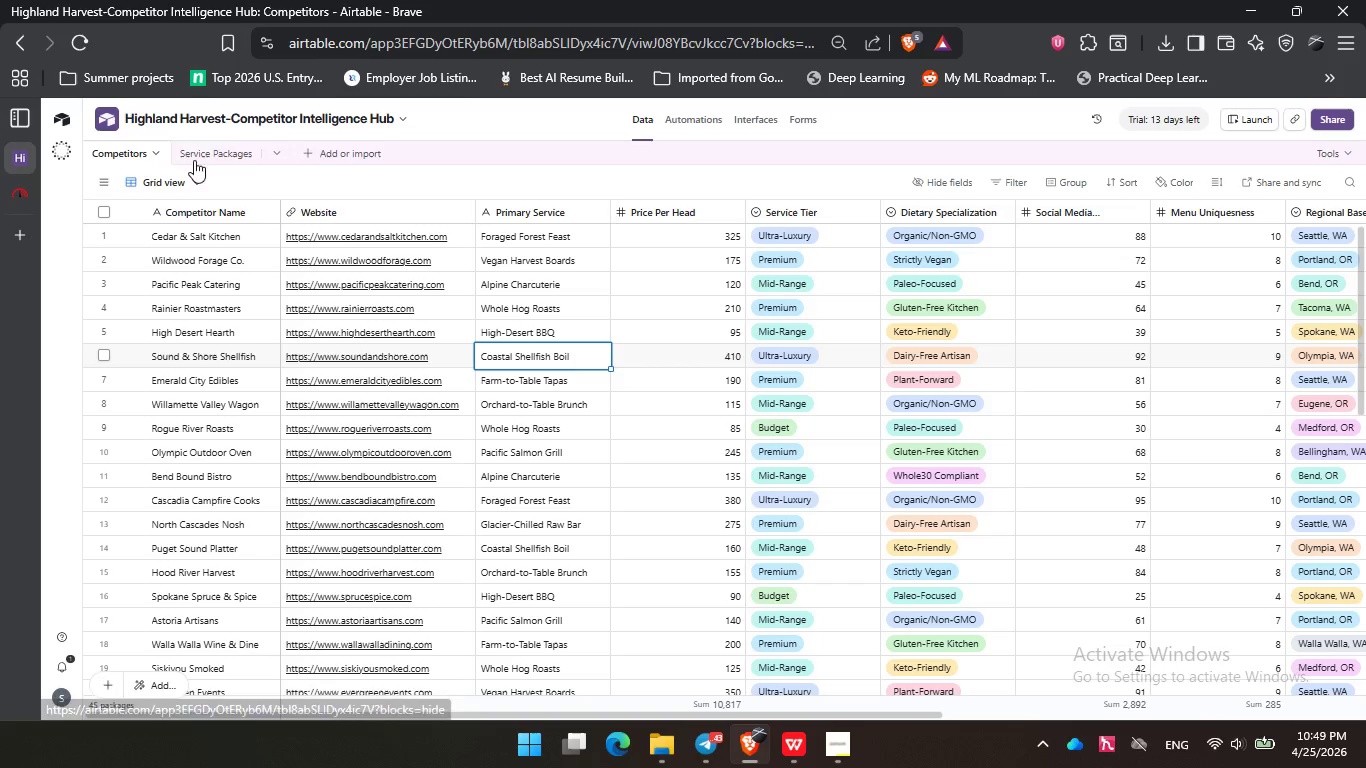 
left_click([202, 154])
 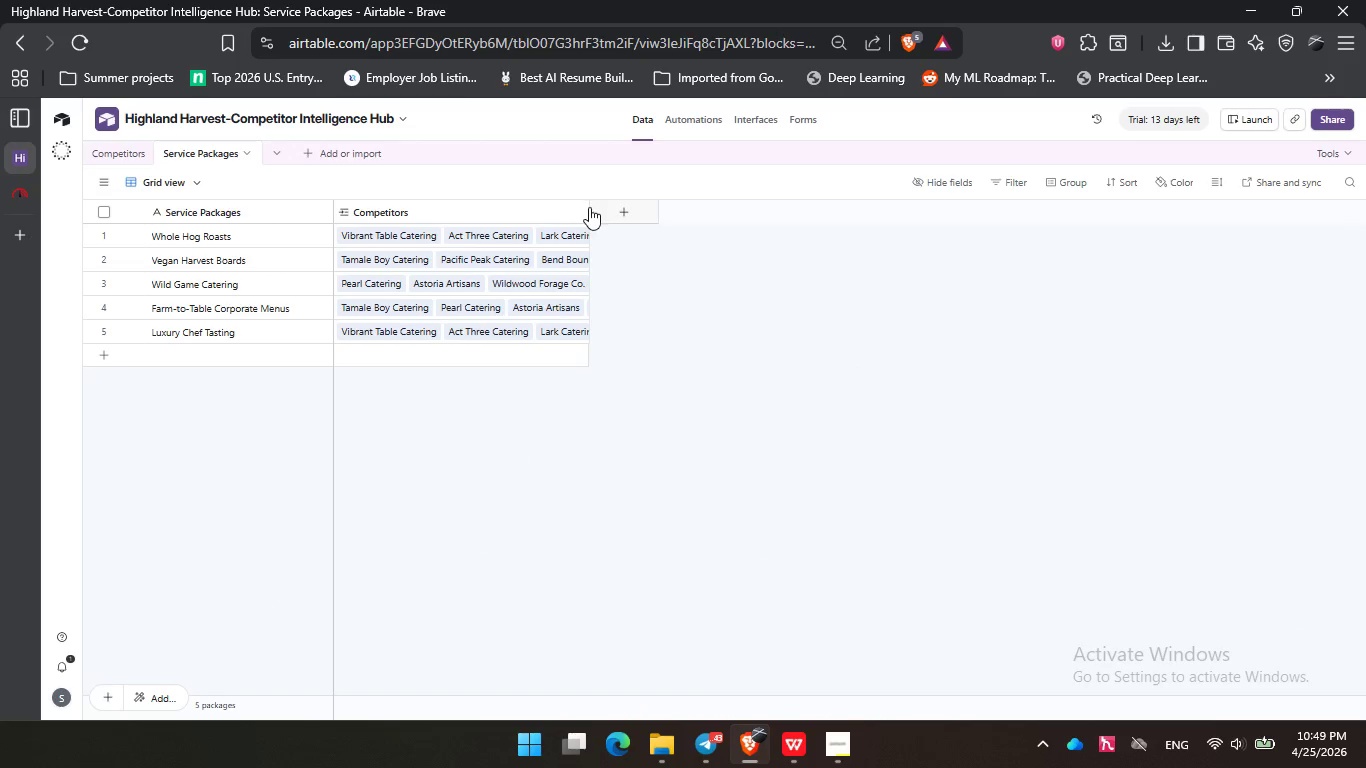 
left_click_drag(start_coordinate=[586, 207], to_coordinate=[743, 214])
 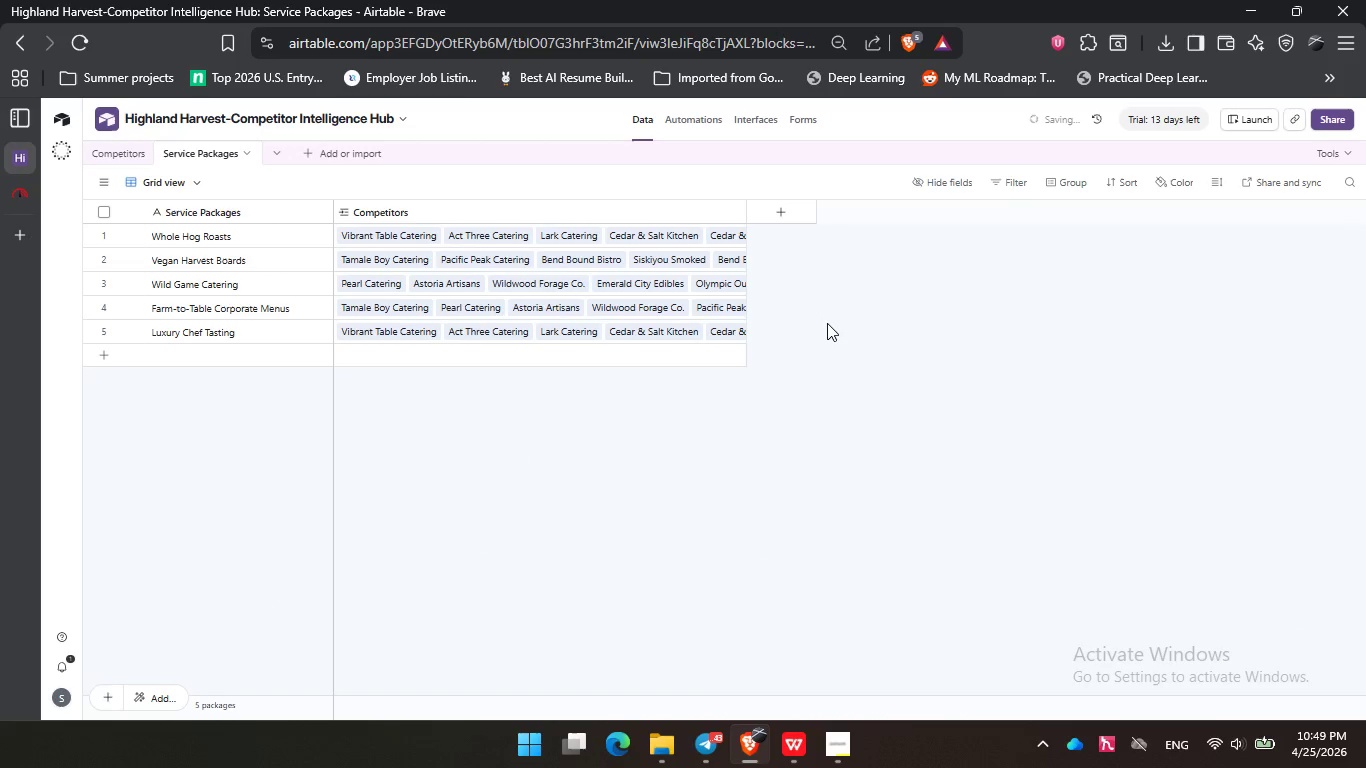 
left_click([827, 323])
 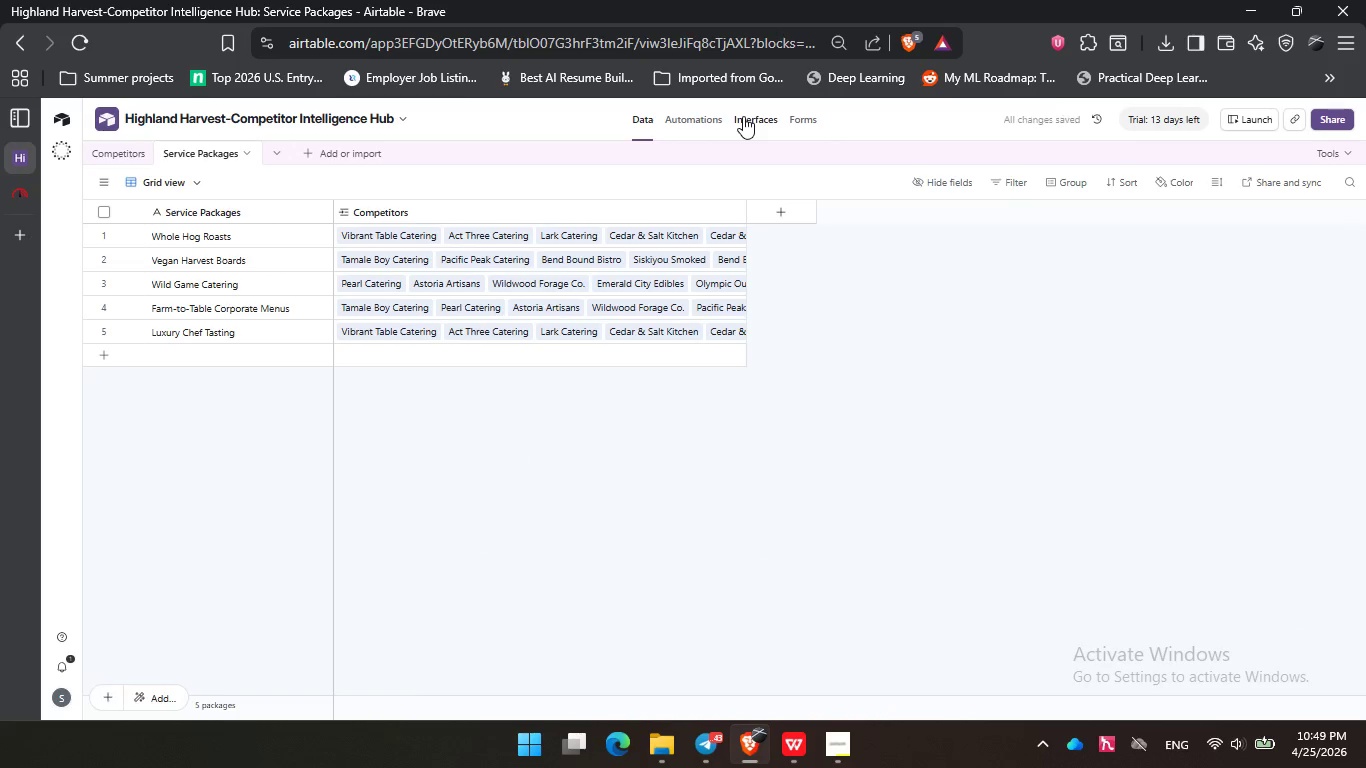 
left_click([743, 116])
 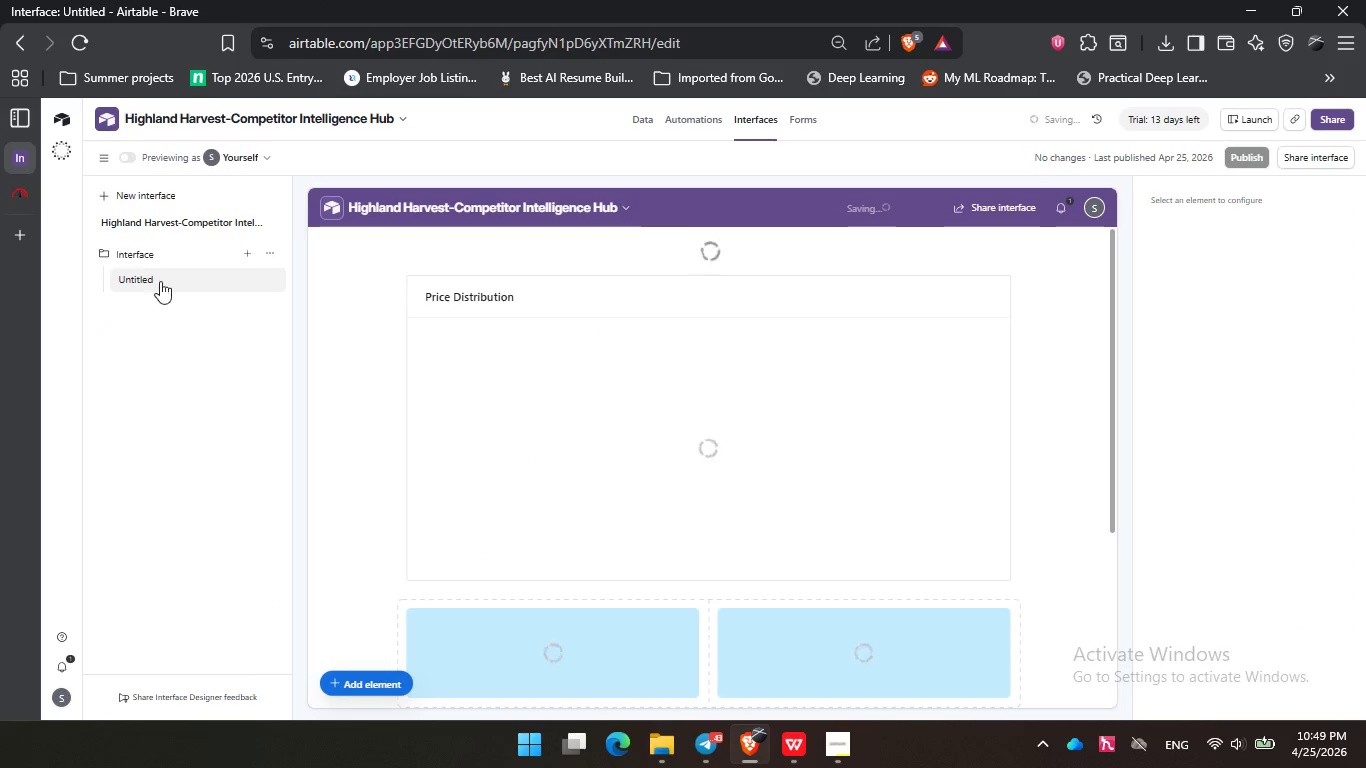 
double_click([166, 282])
 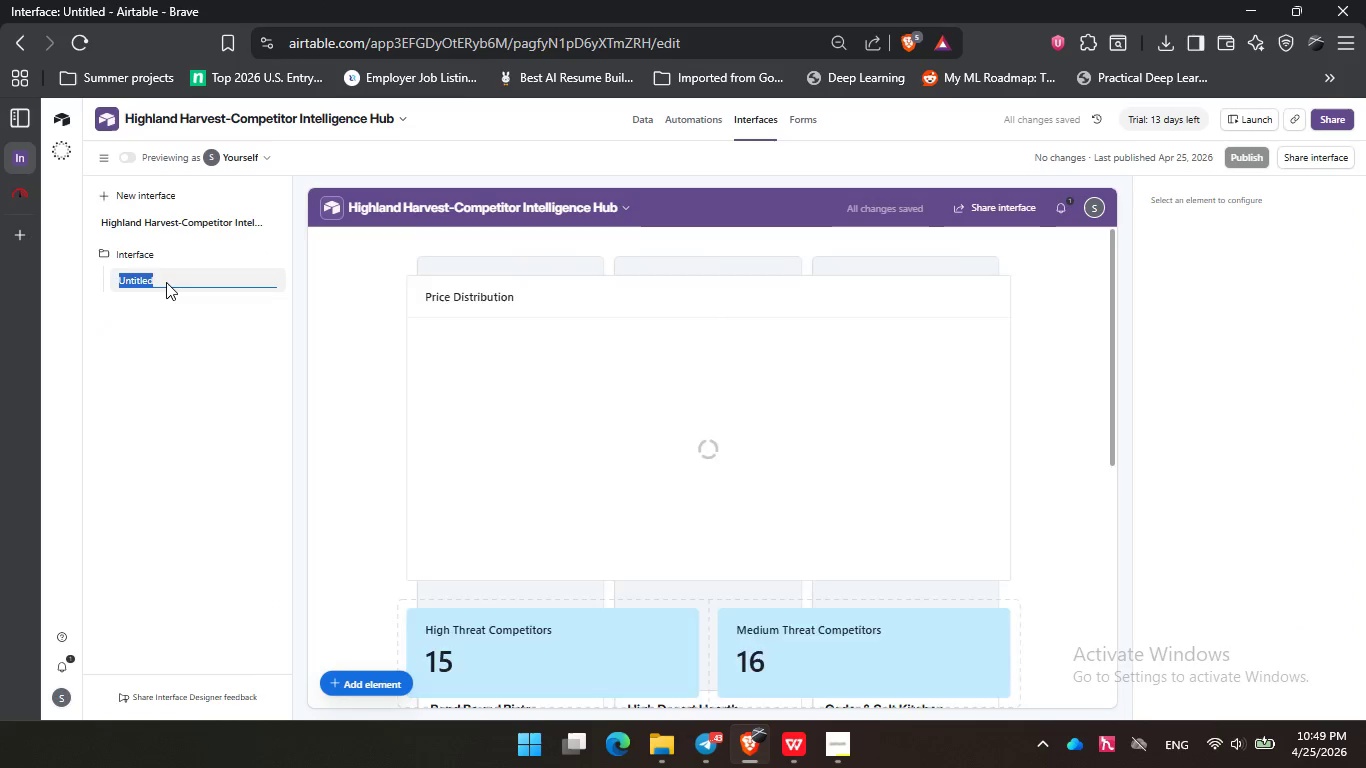 
type(Dashboards)
 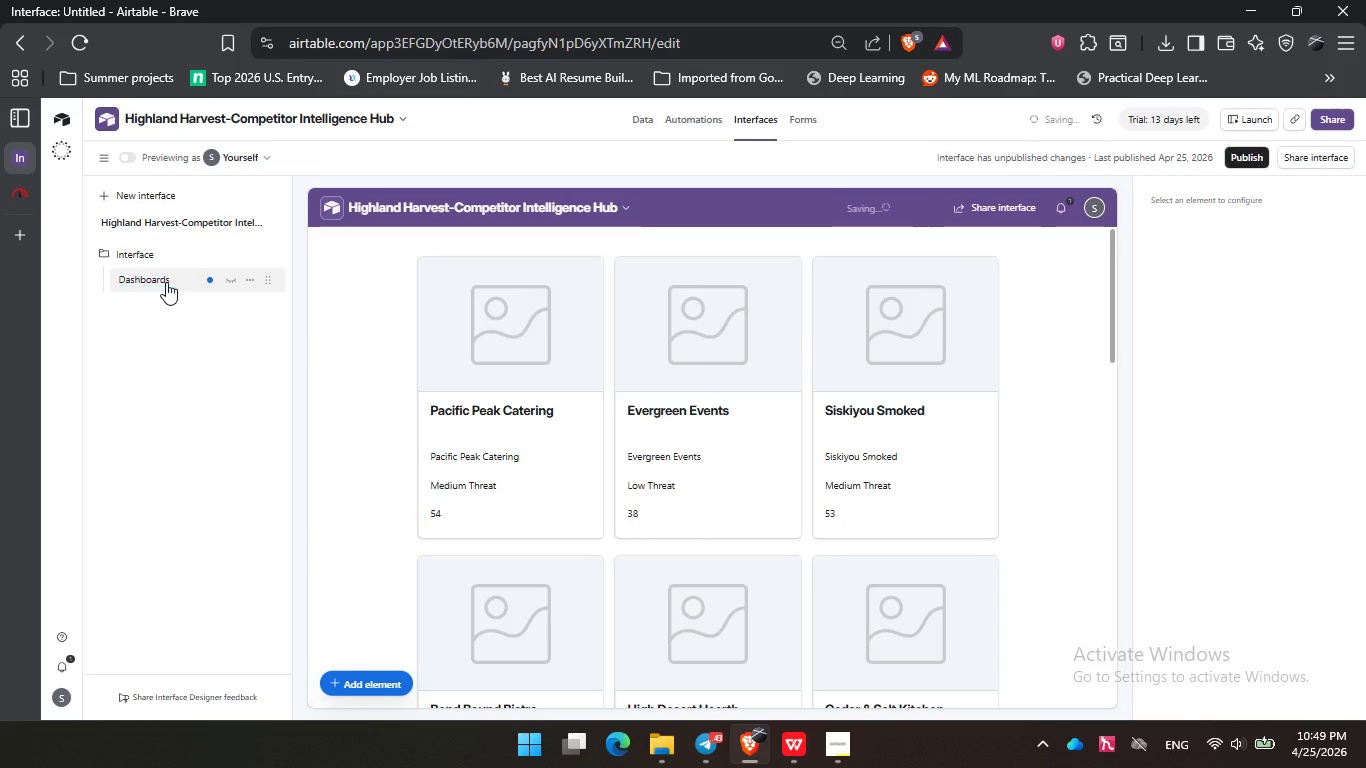 
key(Enter)
 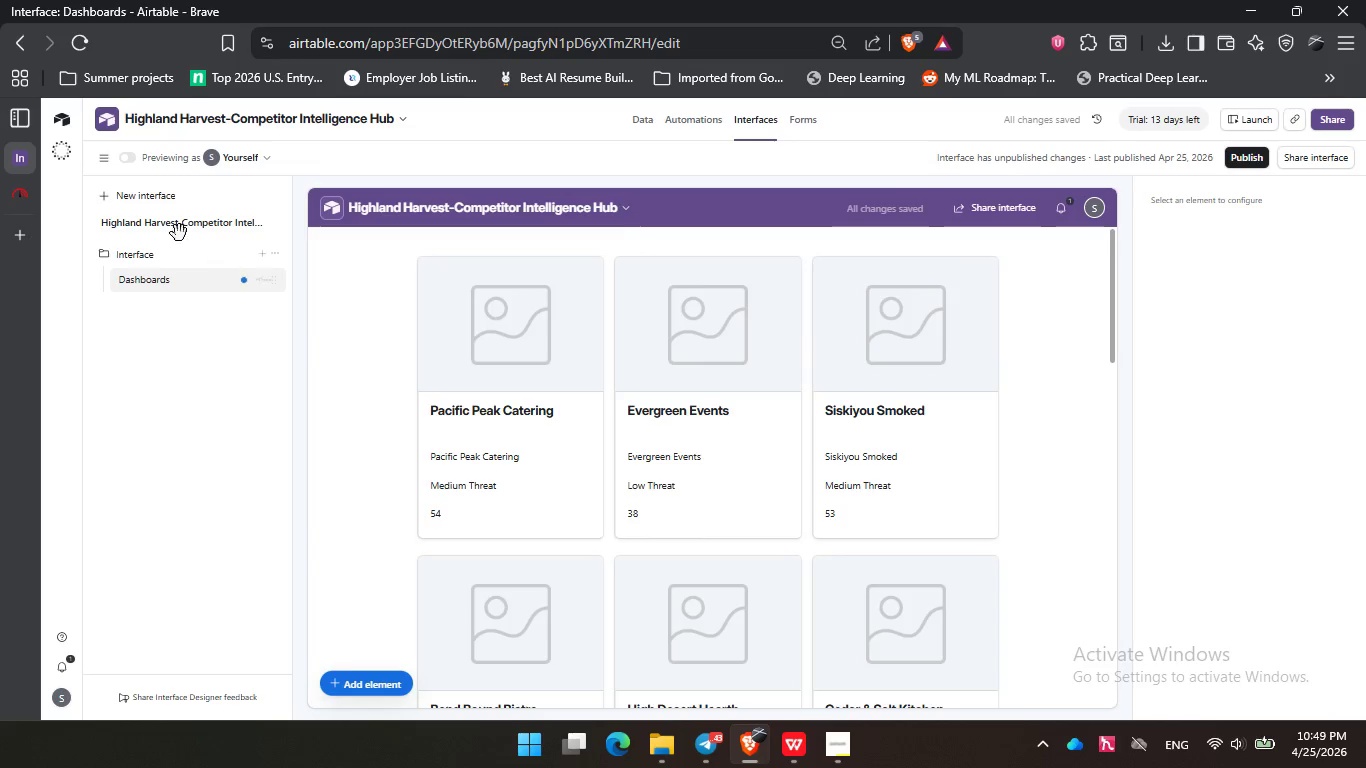 
left_click([109, 162])
 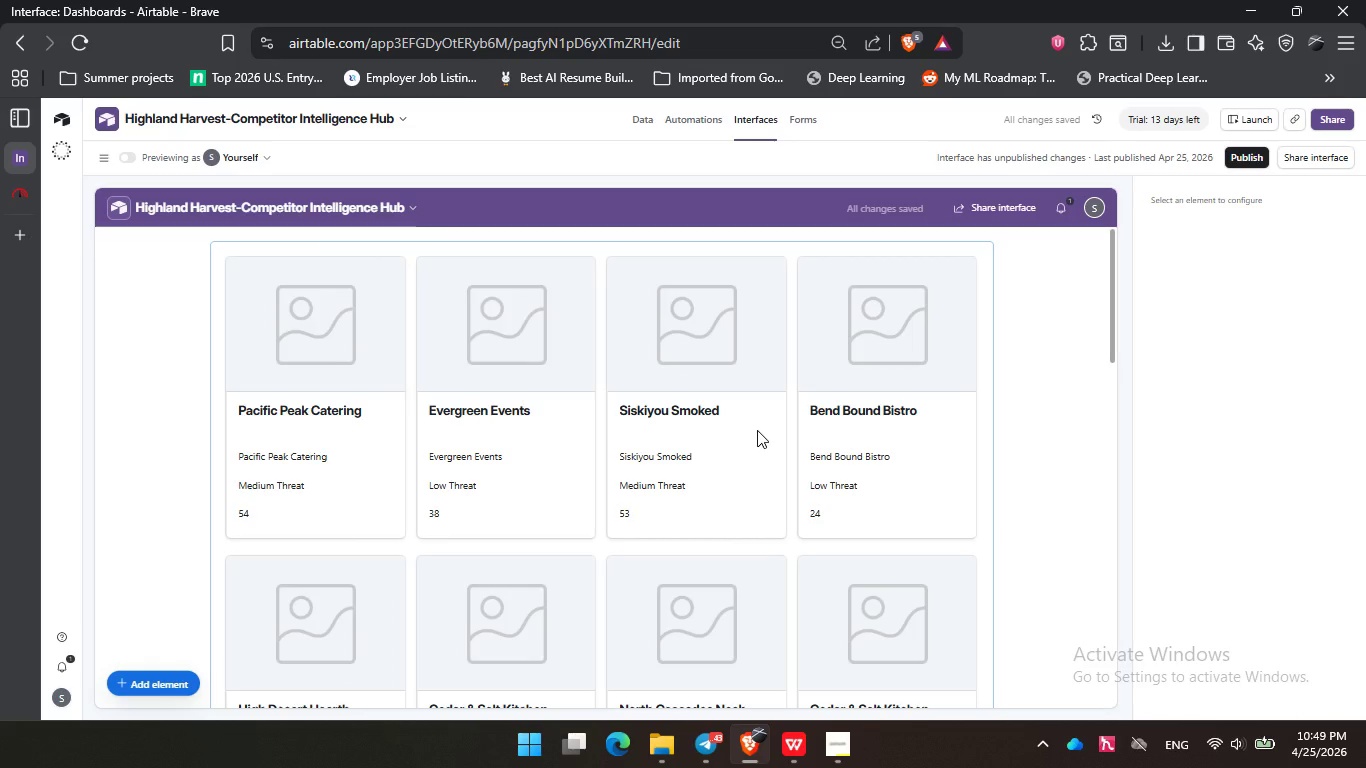 
scroll: coordinate [757, 433], scroll_direction: down, amount: 7.0
 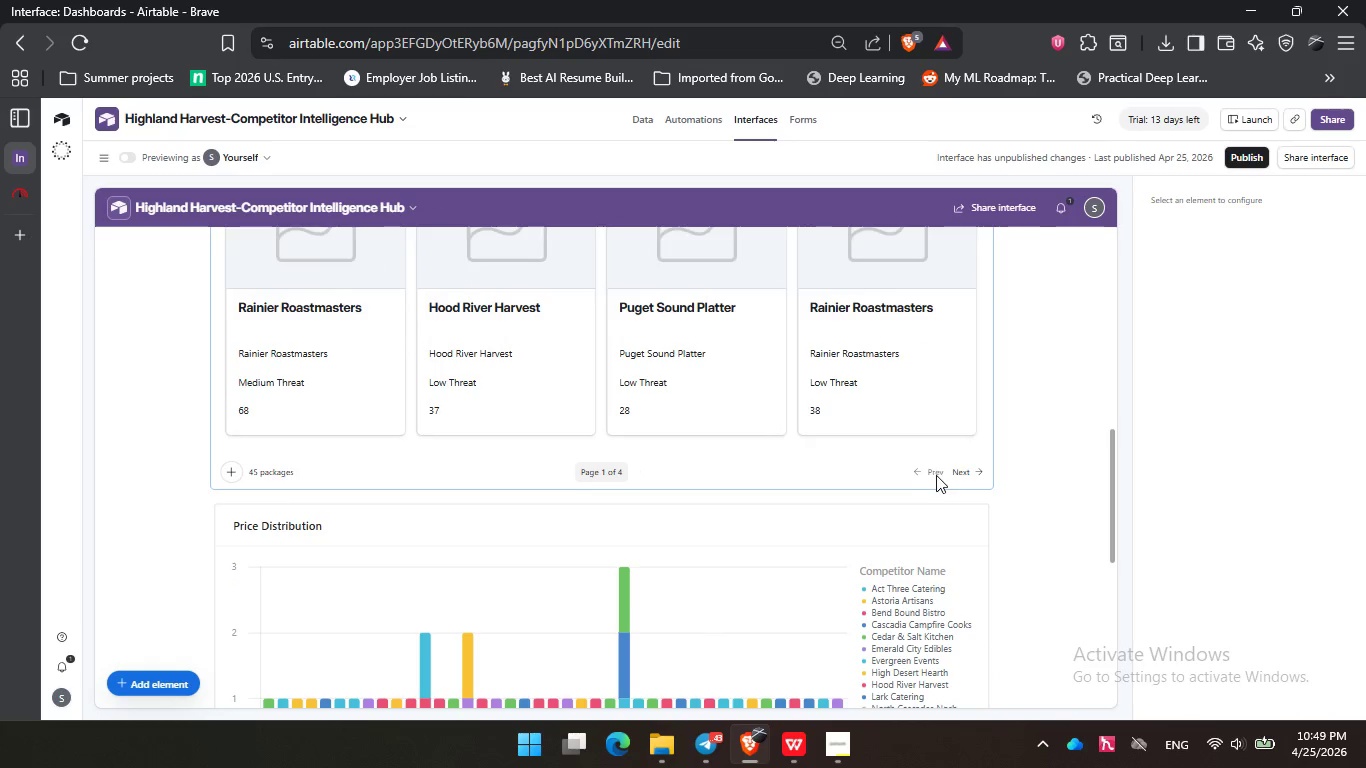 
left_click([957, 471])
 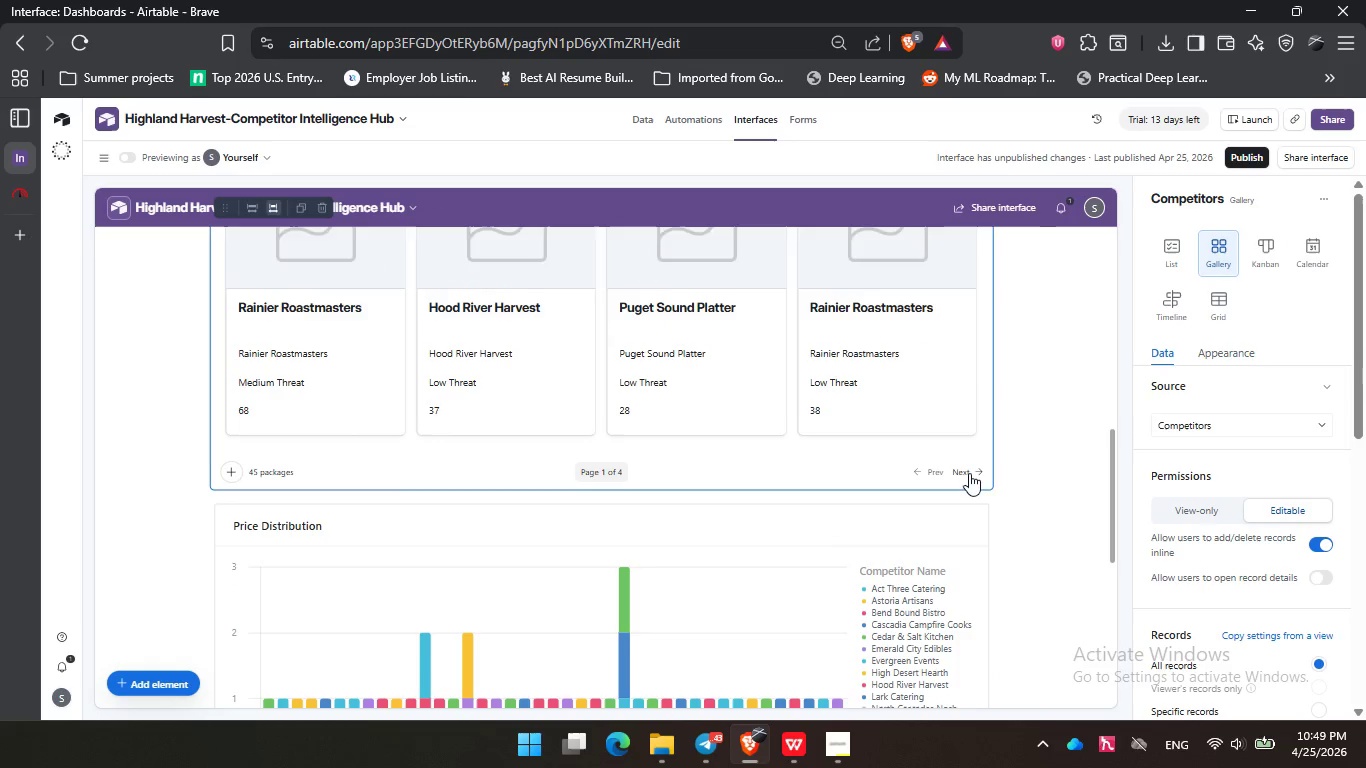 
left_click([969, 473])
 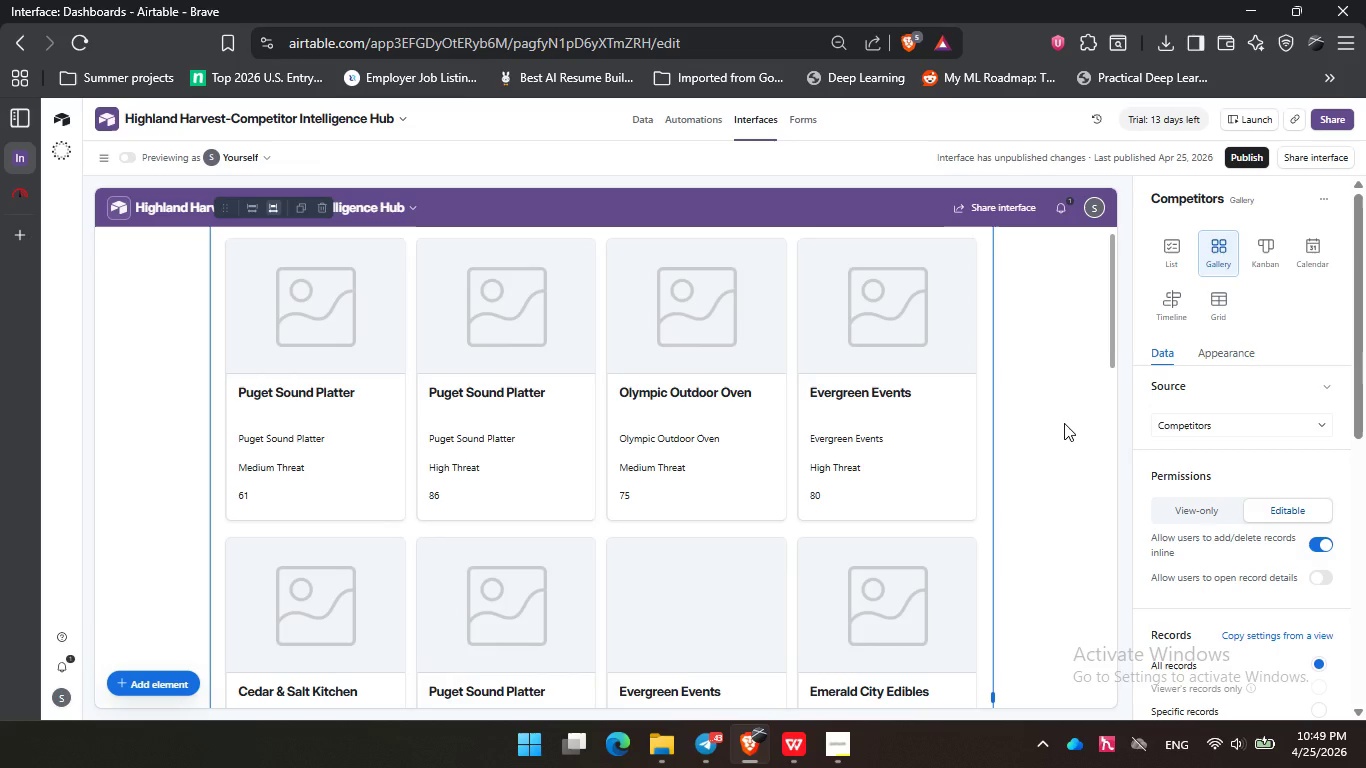 
left_click([1064, 423])
 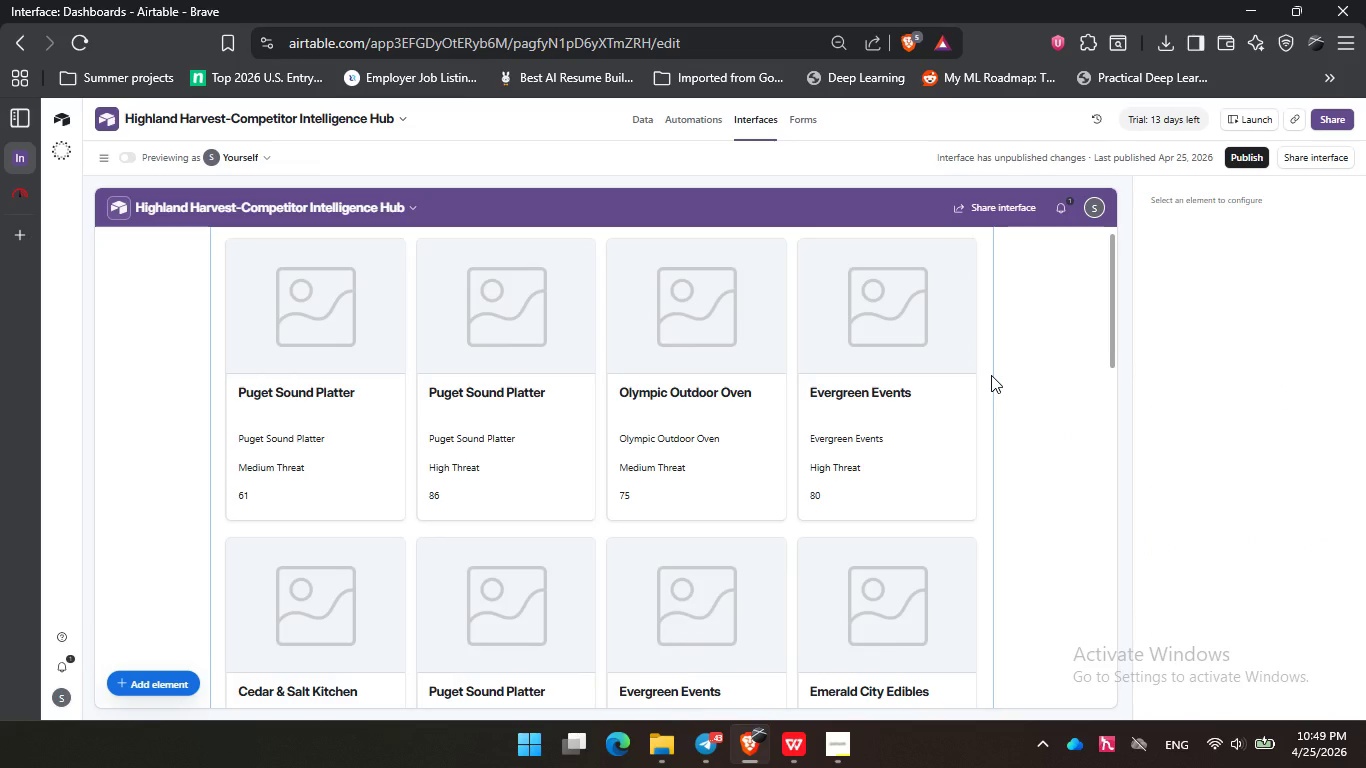 
wait(19.59)
 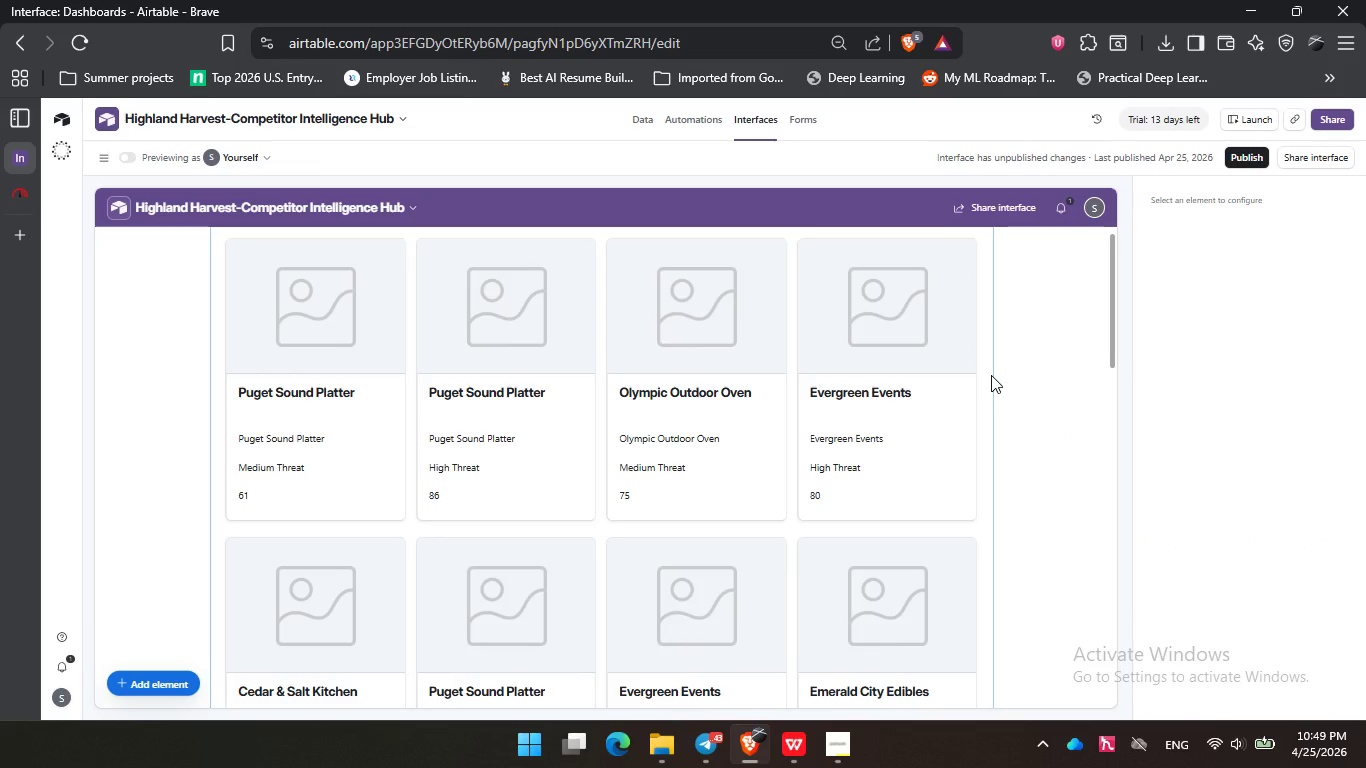 
scroll: coordinate [1021, 390], scroll_direction: down, amount: 7.0
 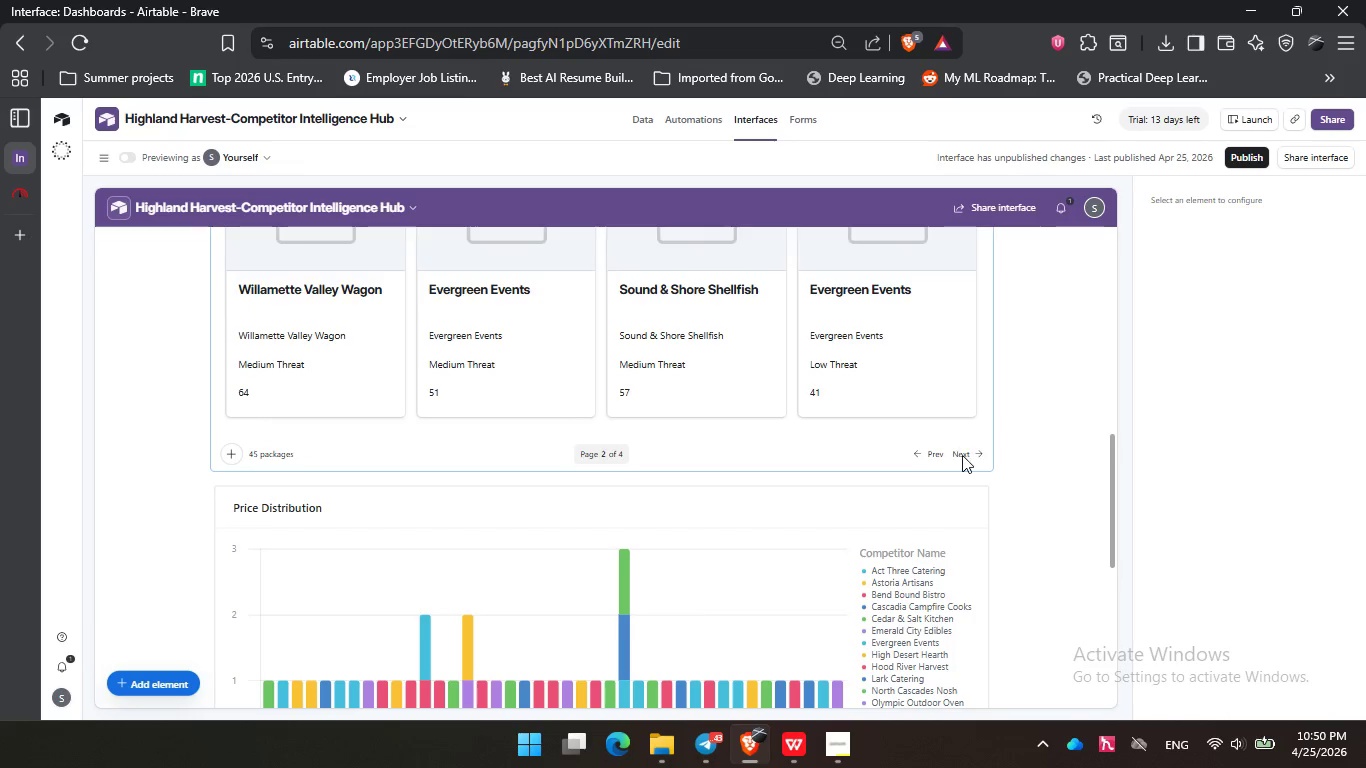 
left_click([966, 454])
 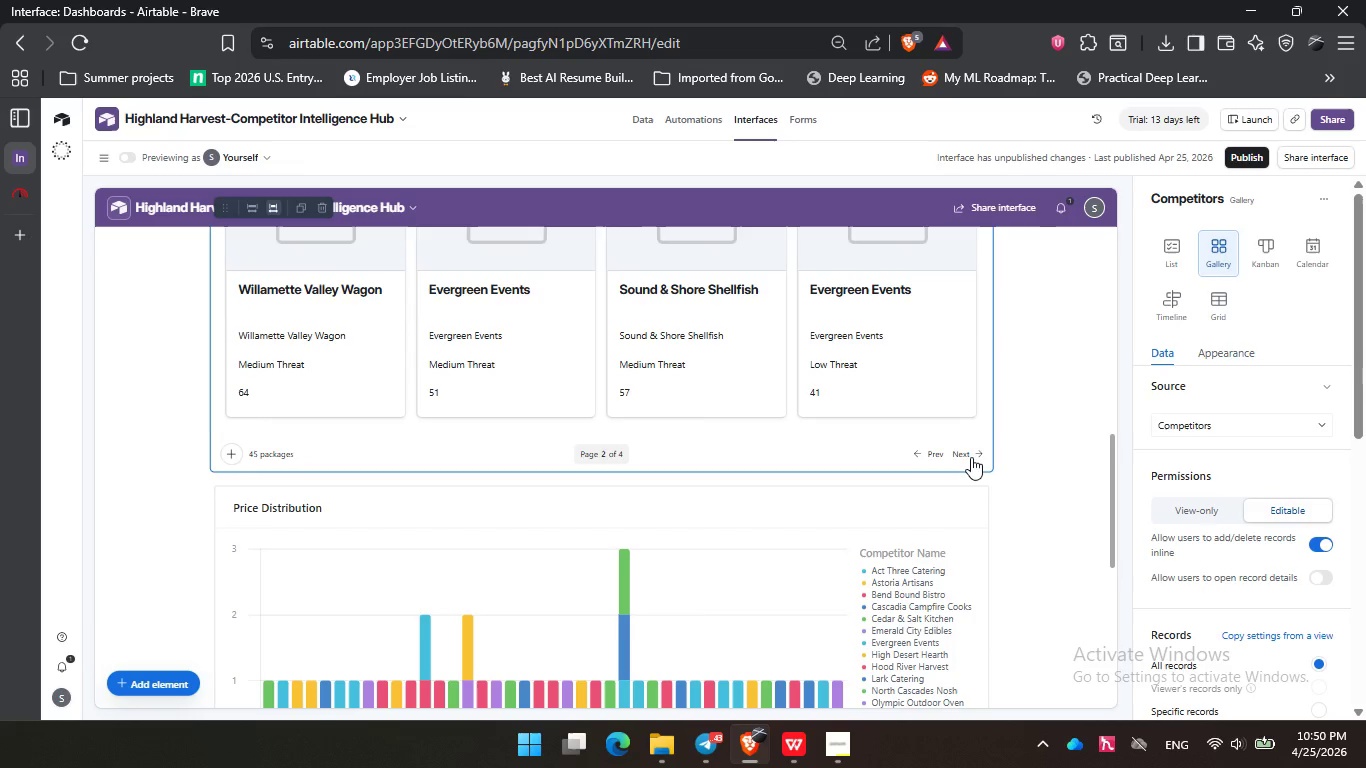 
left_click([971, 455])
 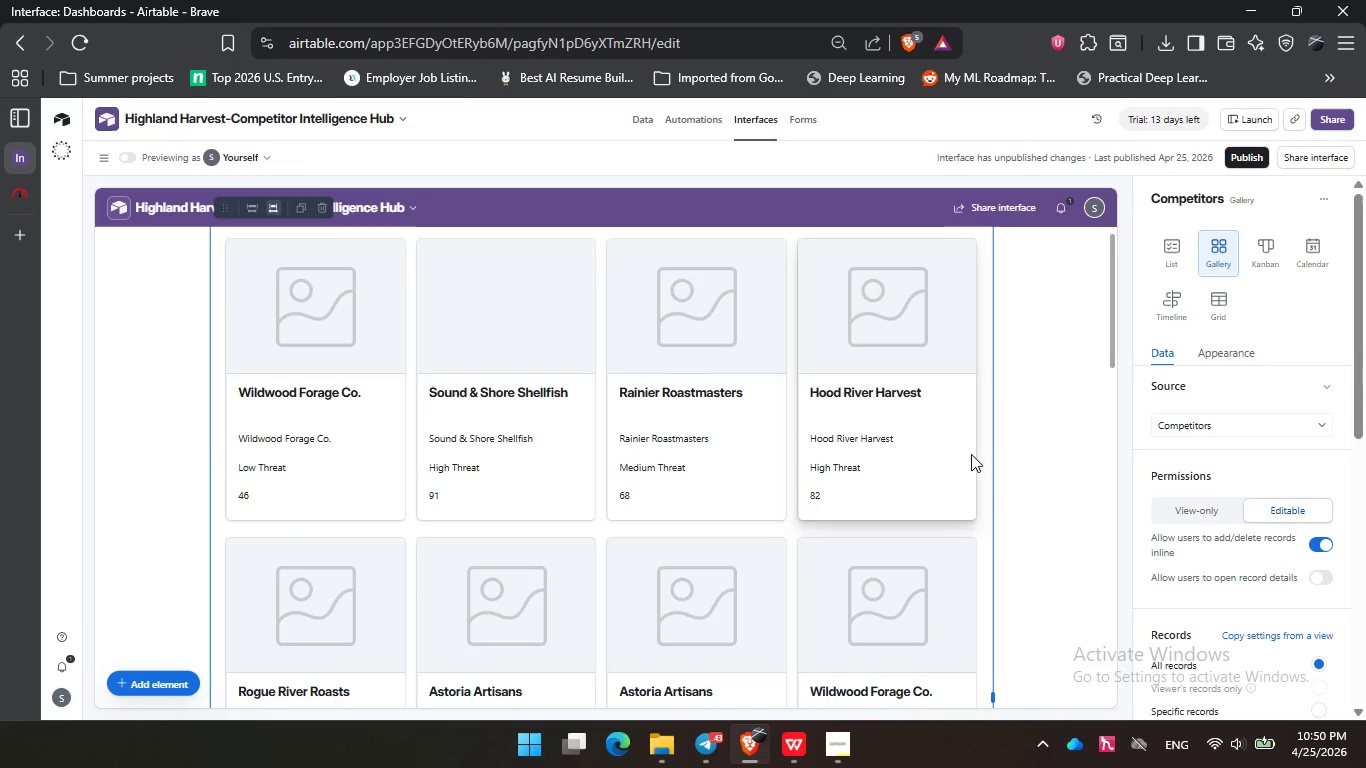 
wait(5.06)
 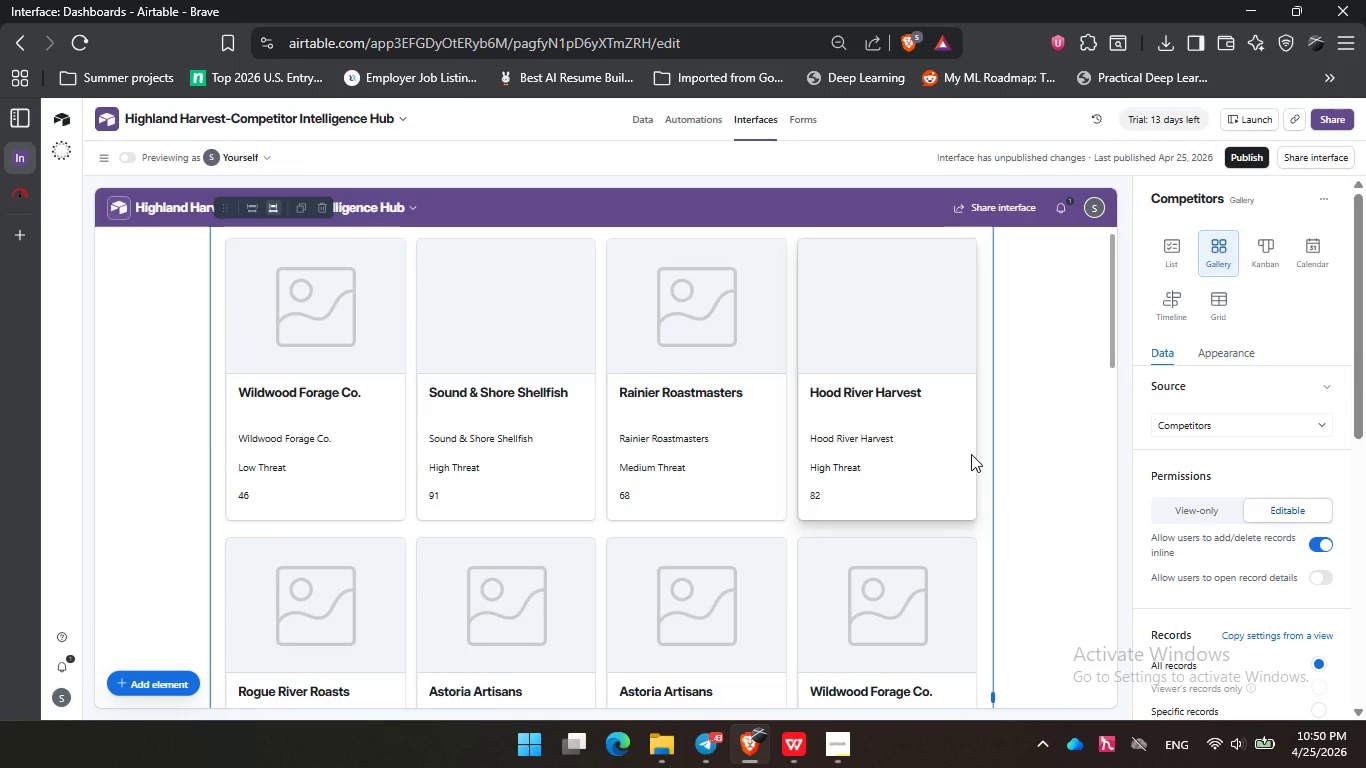 
scroll: coordinate [1006, 507], scroll_direction: down, amount: 7.0
 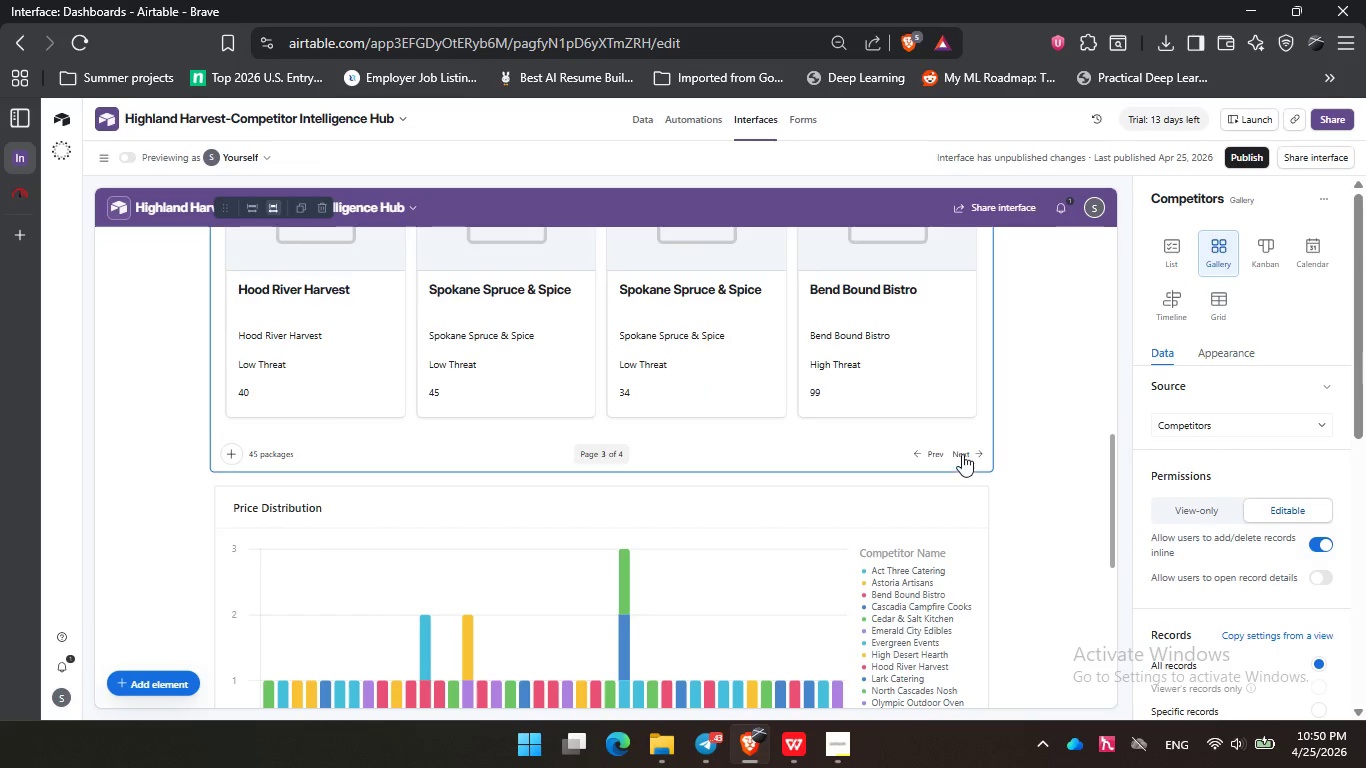 
left_click([963, 453])
 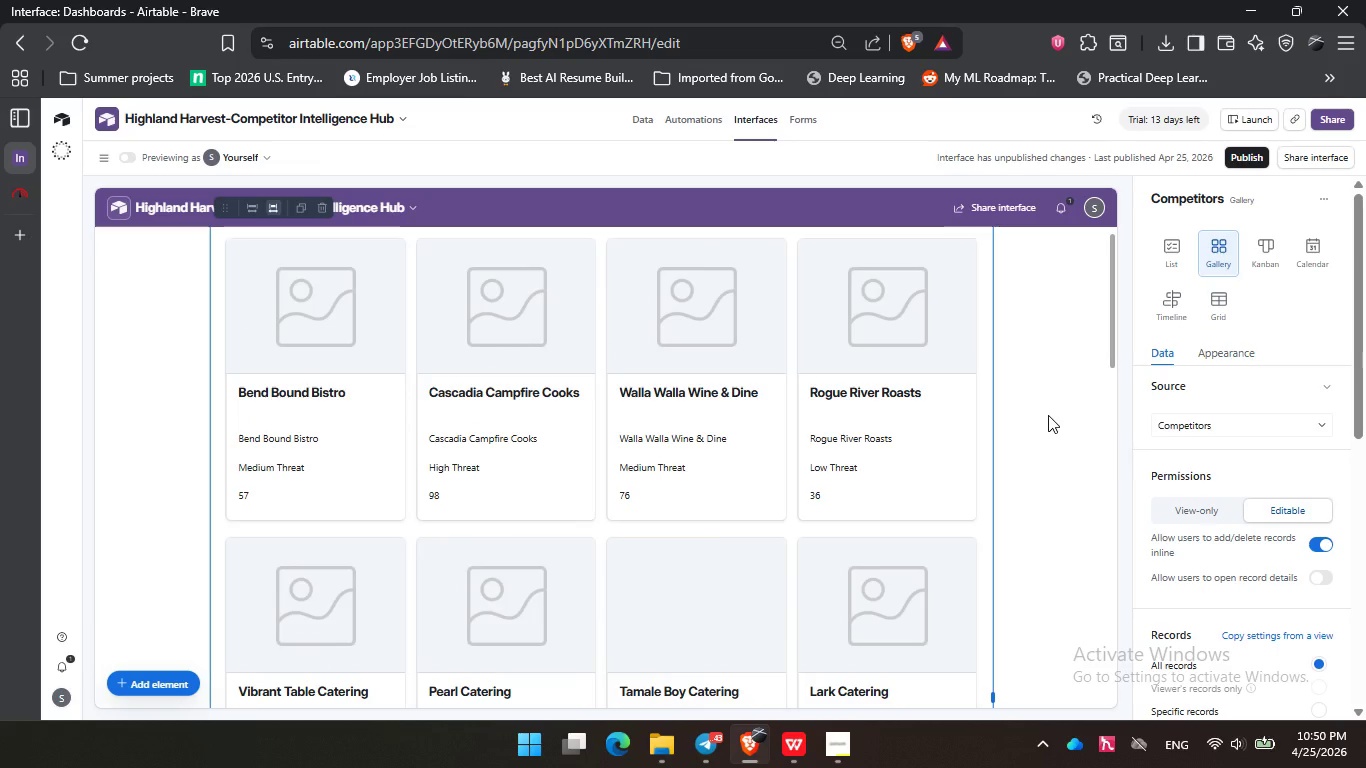 
wait(7.73)
 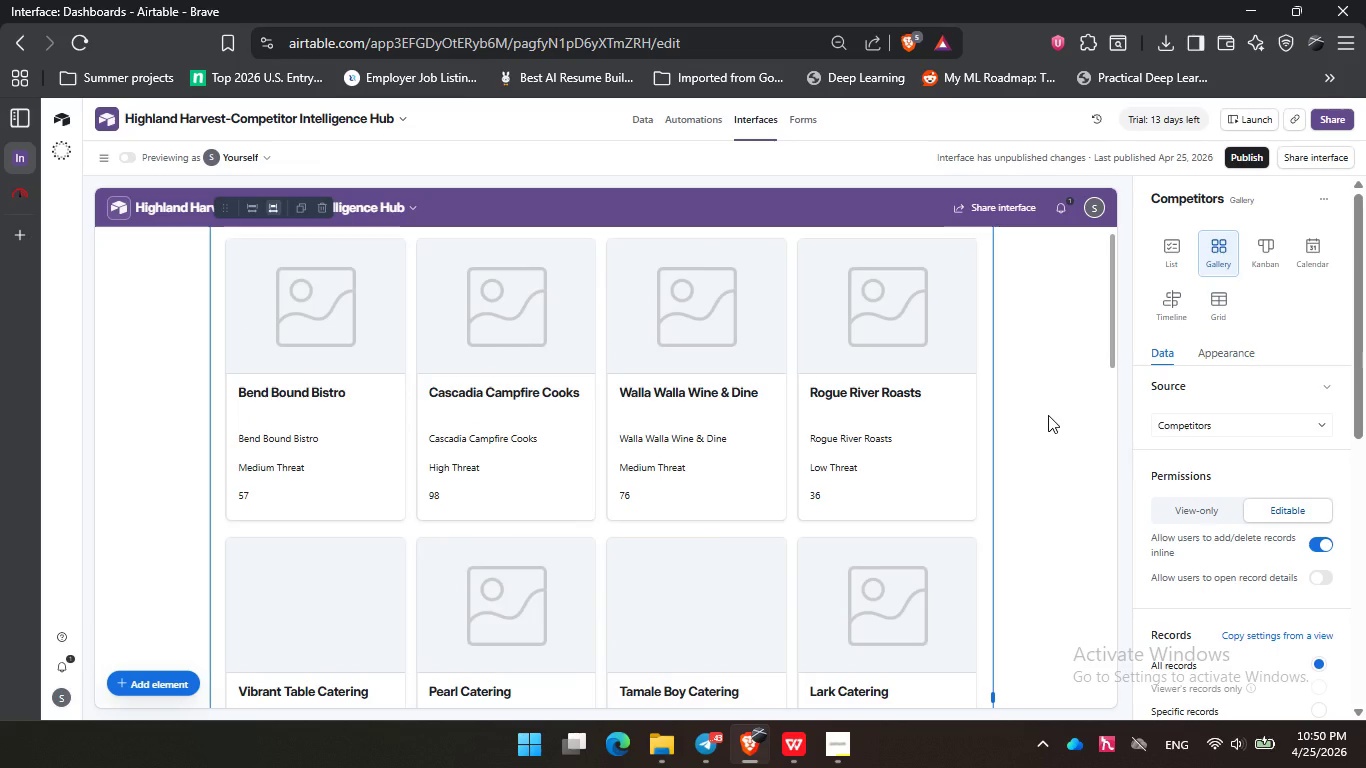 
scroll: coordinate [1040, 387], scroll_direction: down, amount: 3.0
 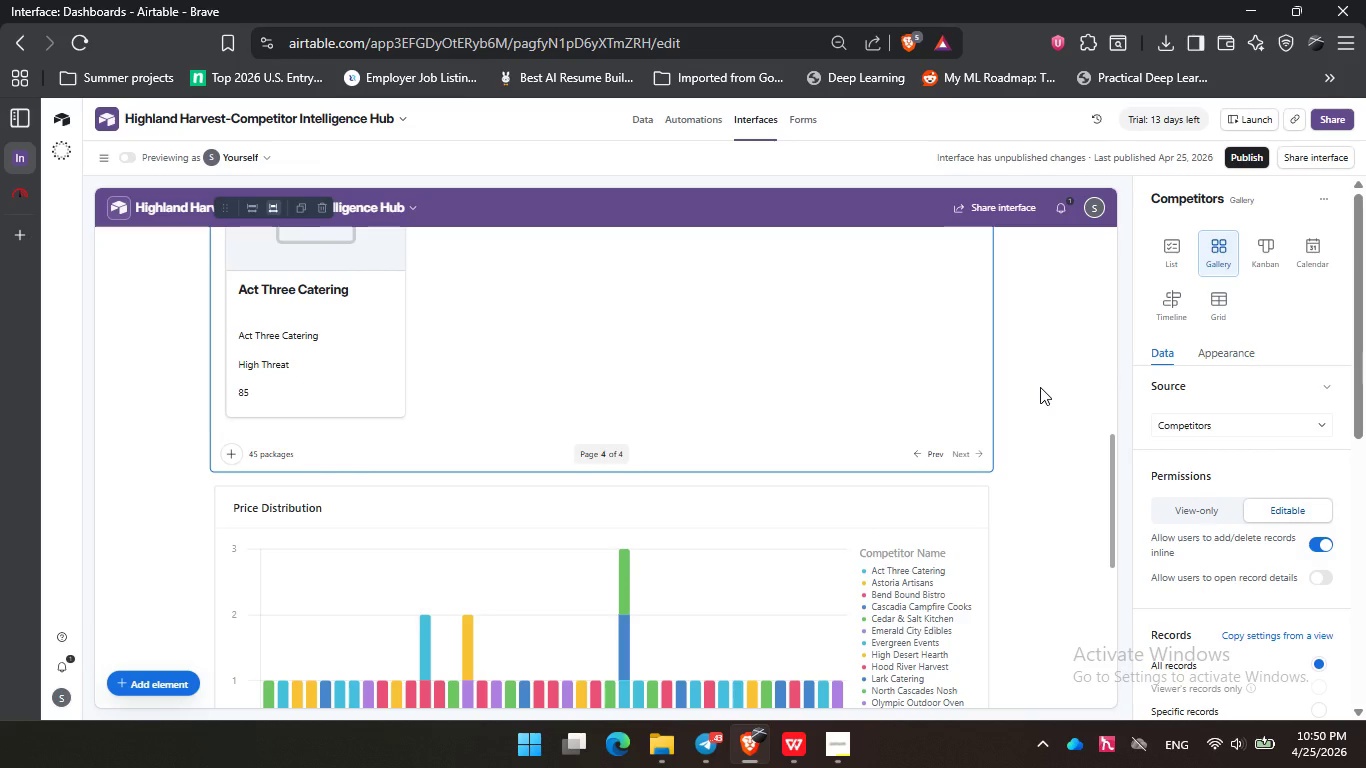 
left_click([1040, 387])
 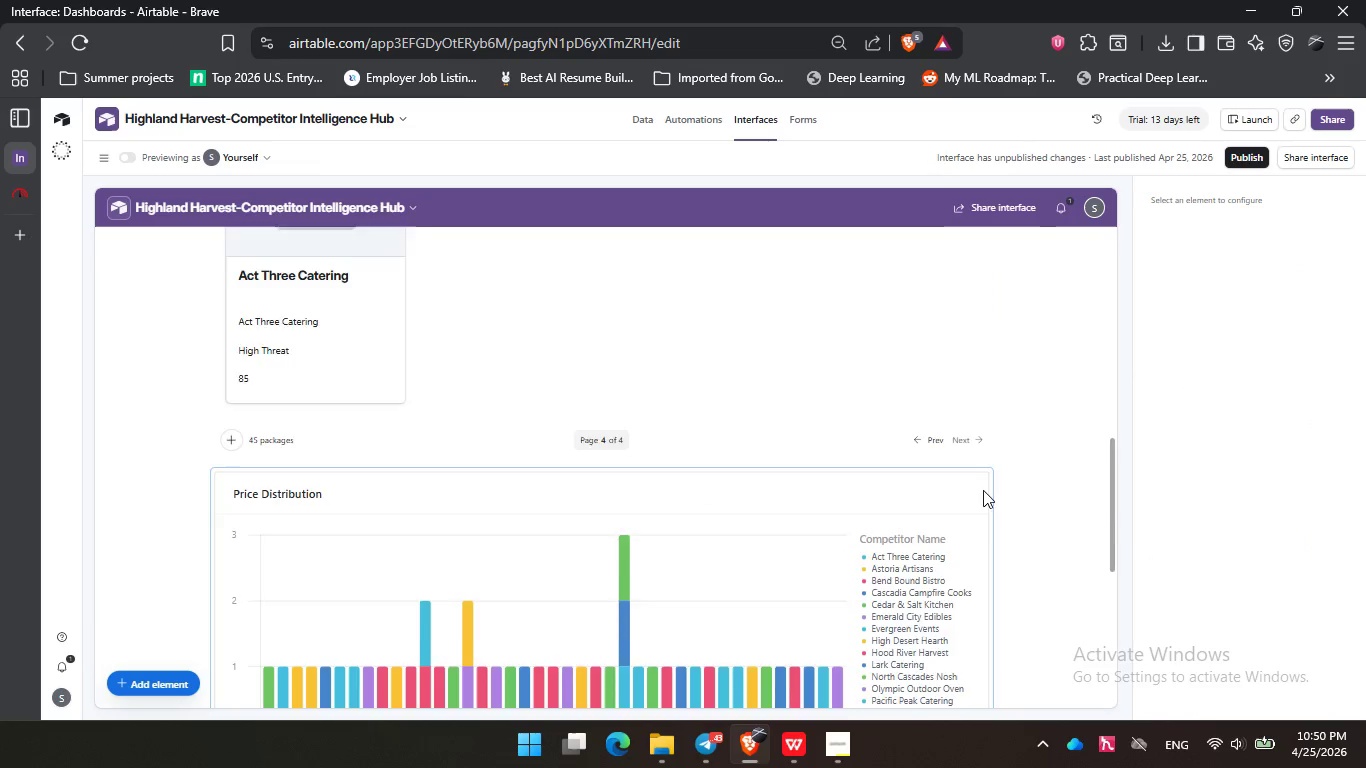 
scroll: coordinate [791, 340], scroll_direction: down, amount: 5.0
 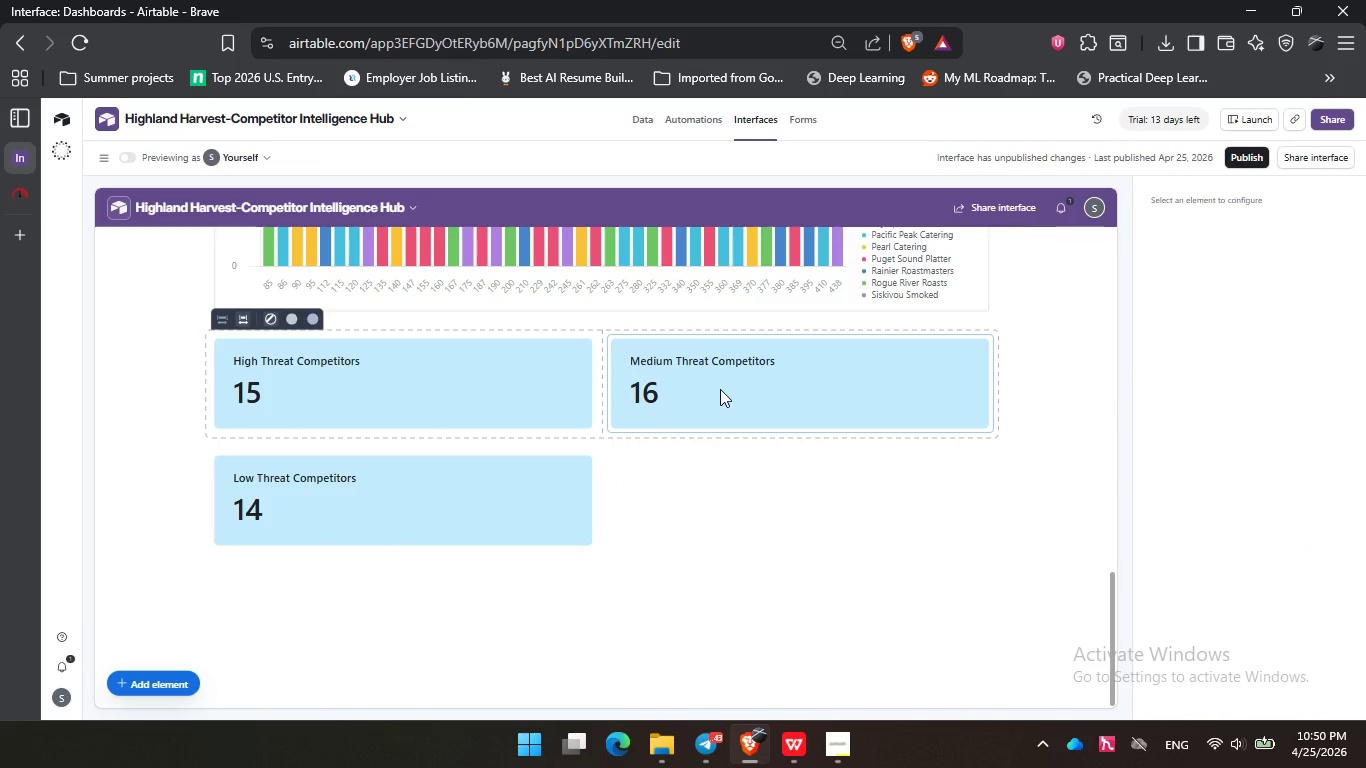 
wait(9.27)
 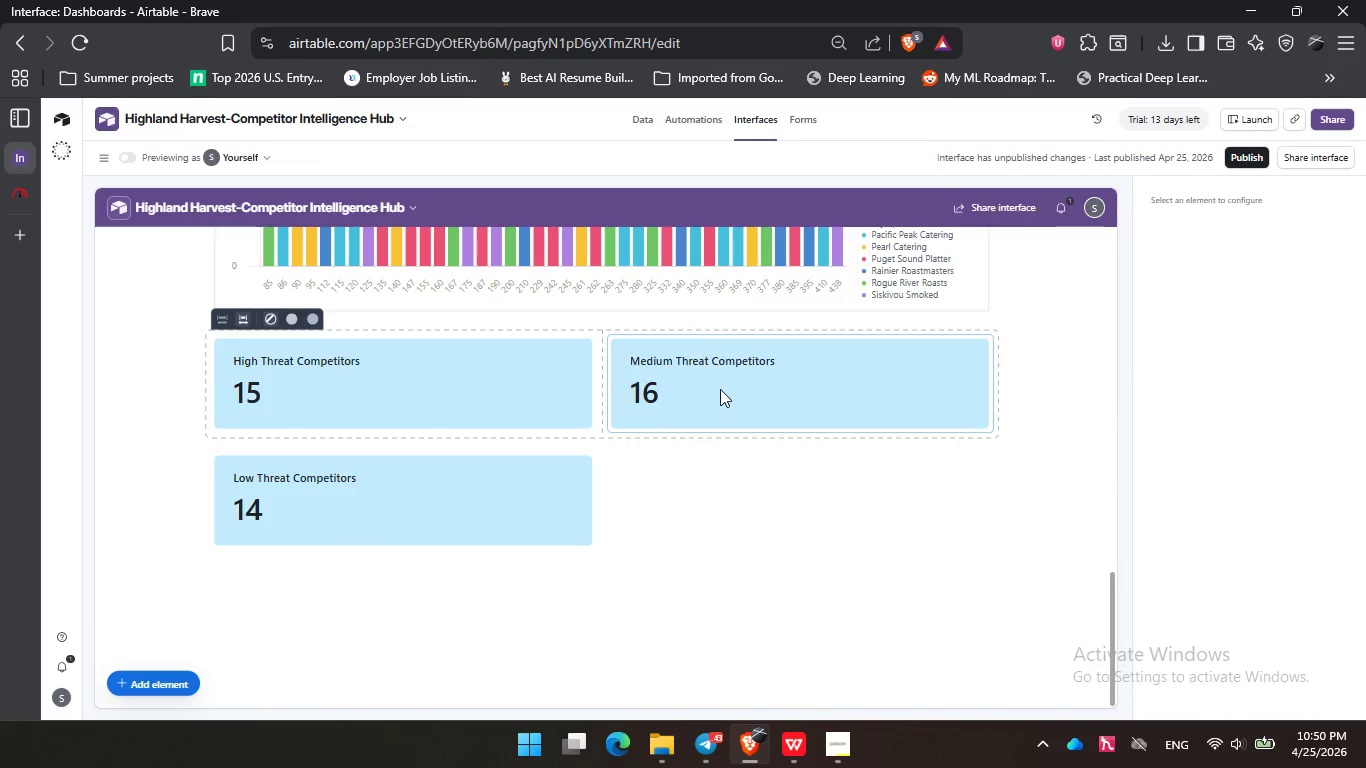 
left_click([130, 152])
 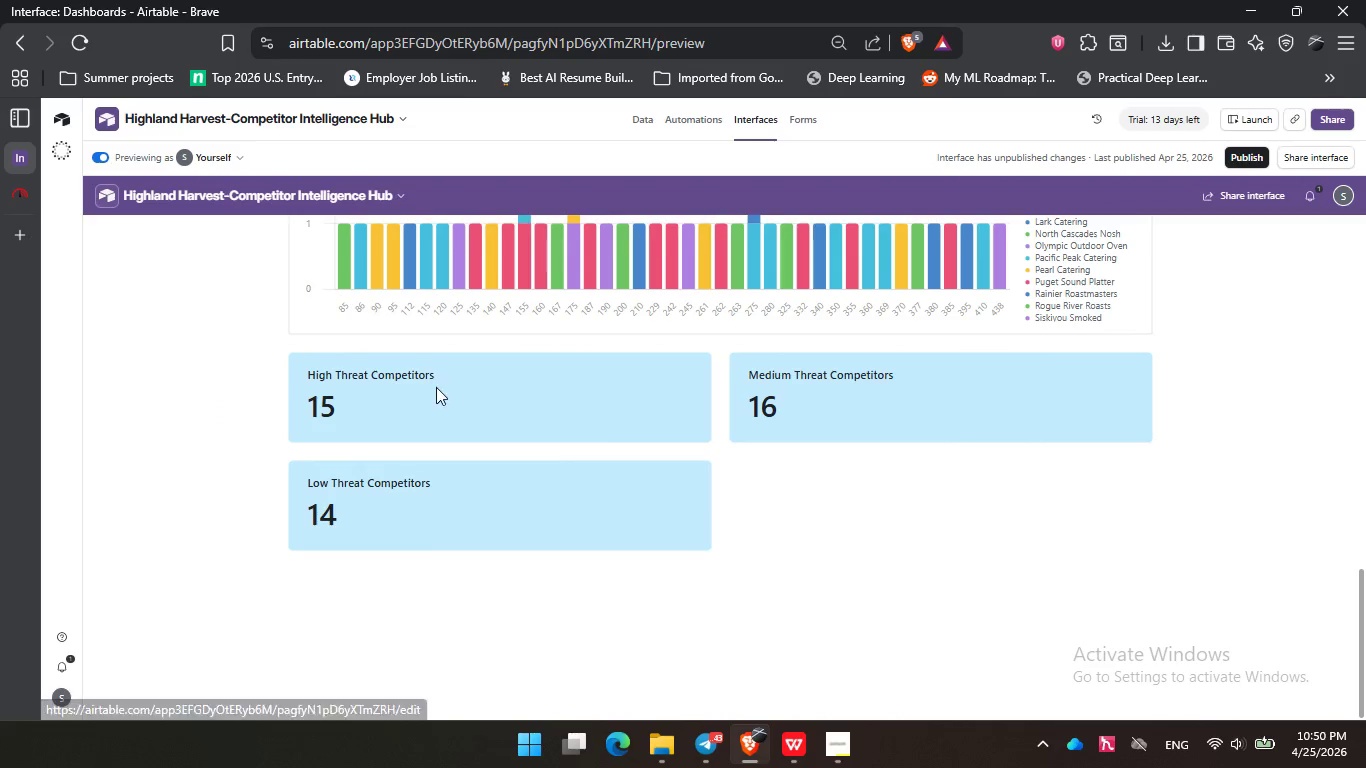 
left_click([436, 387])
 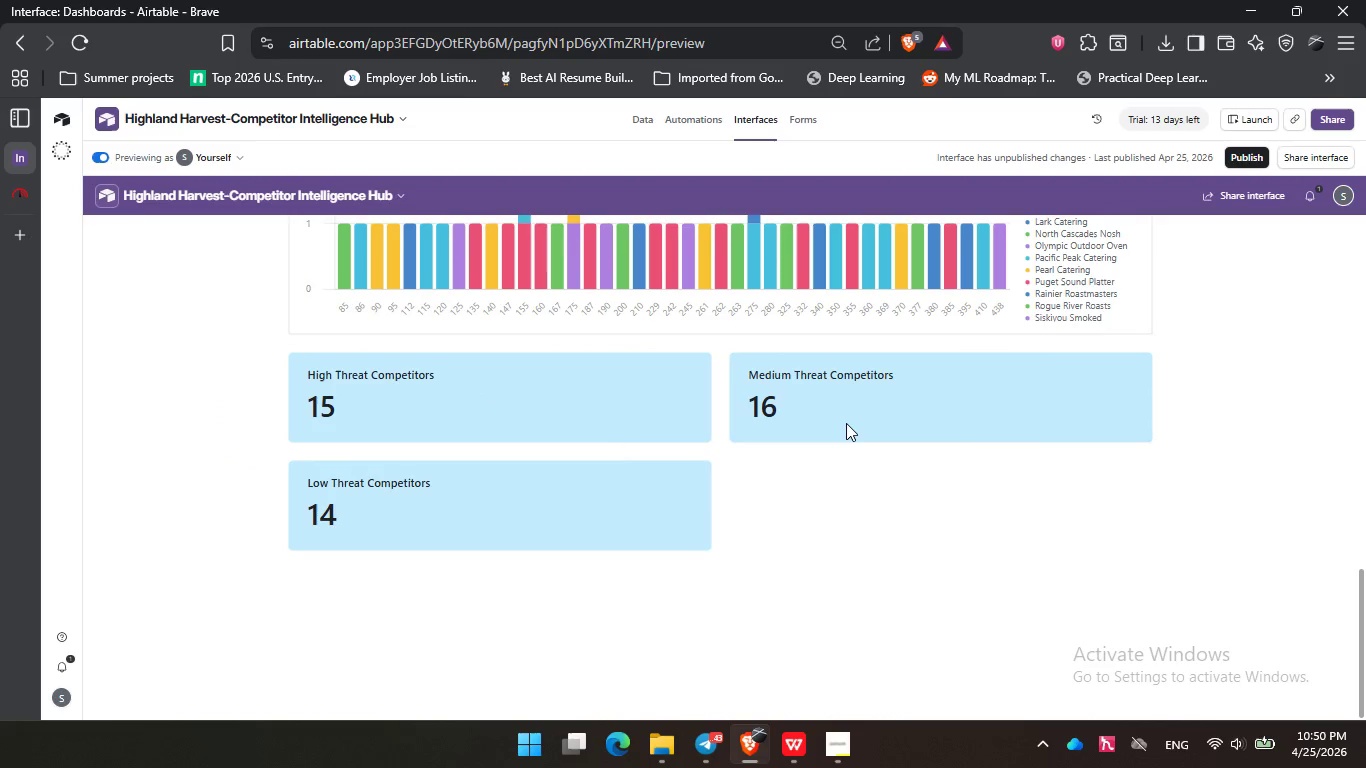 
left_click([846, 423])
 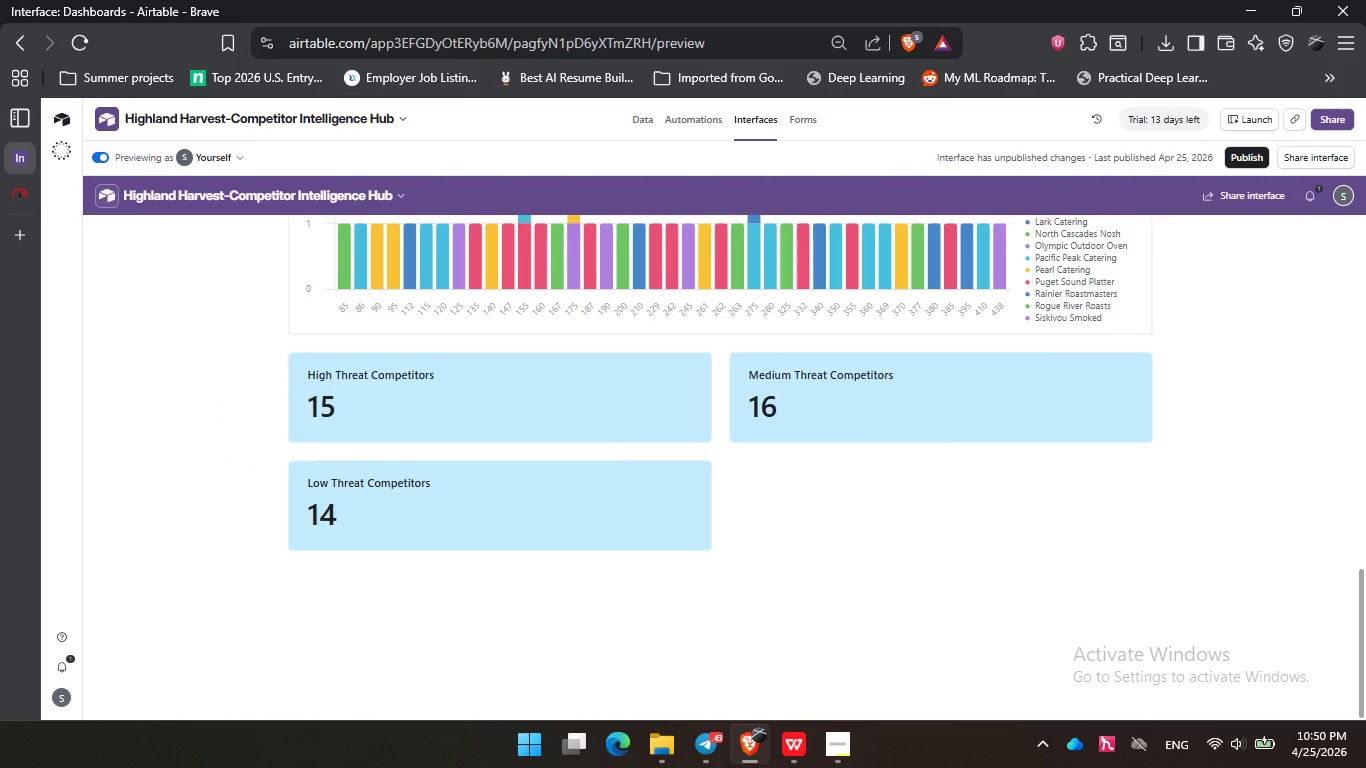 
wait(9.62)
 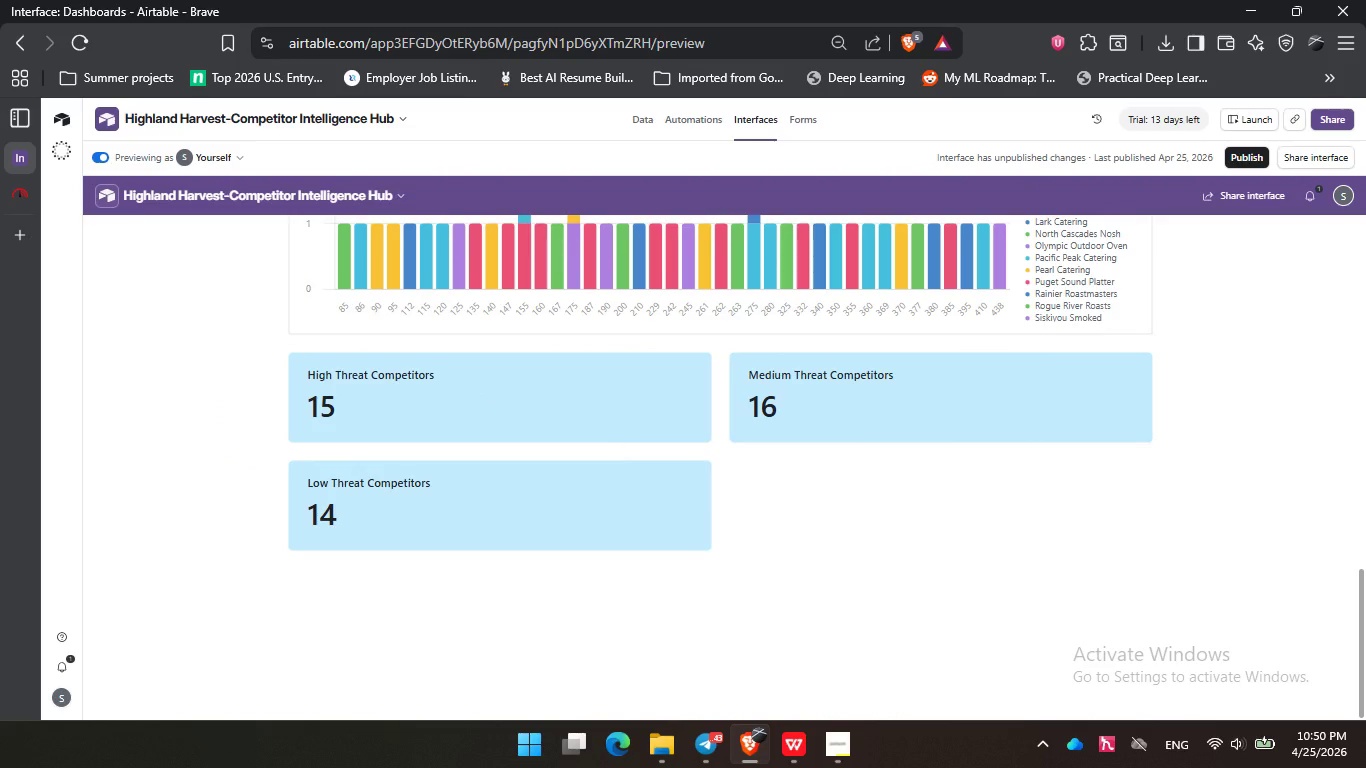 
left_click([806, 437])